 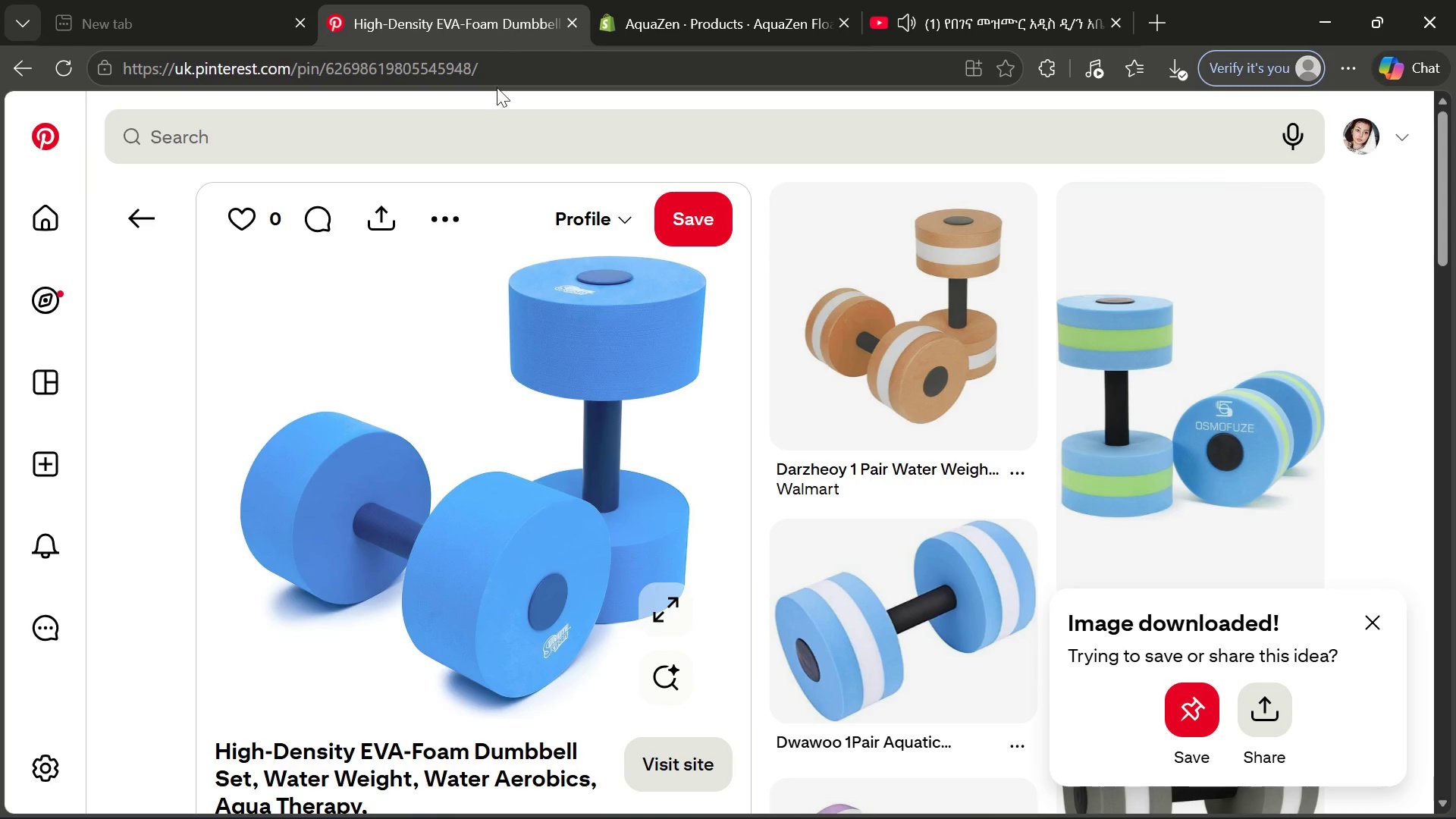 
left_click([485, 130])
 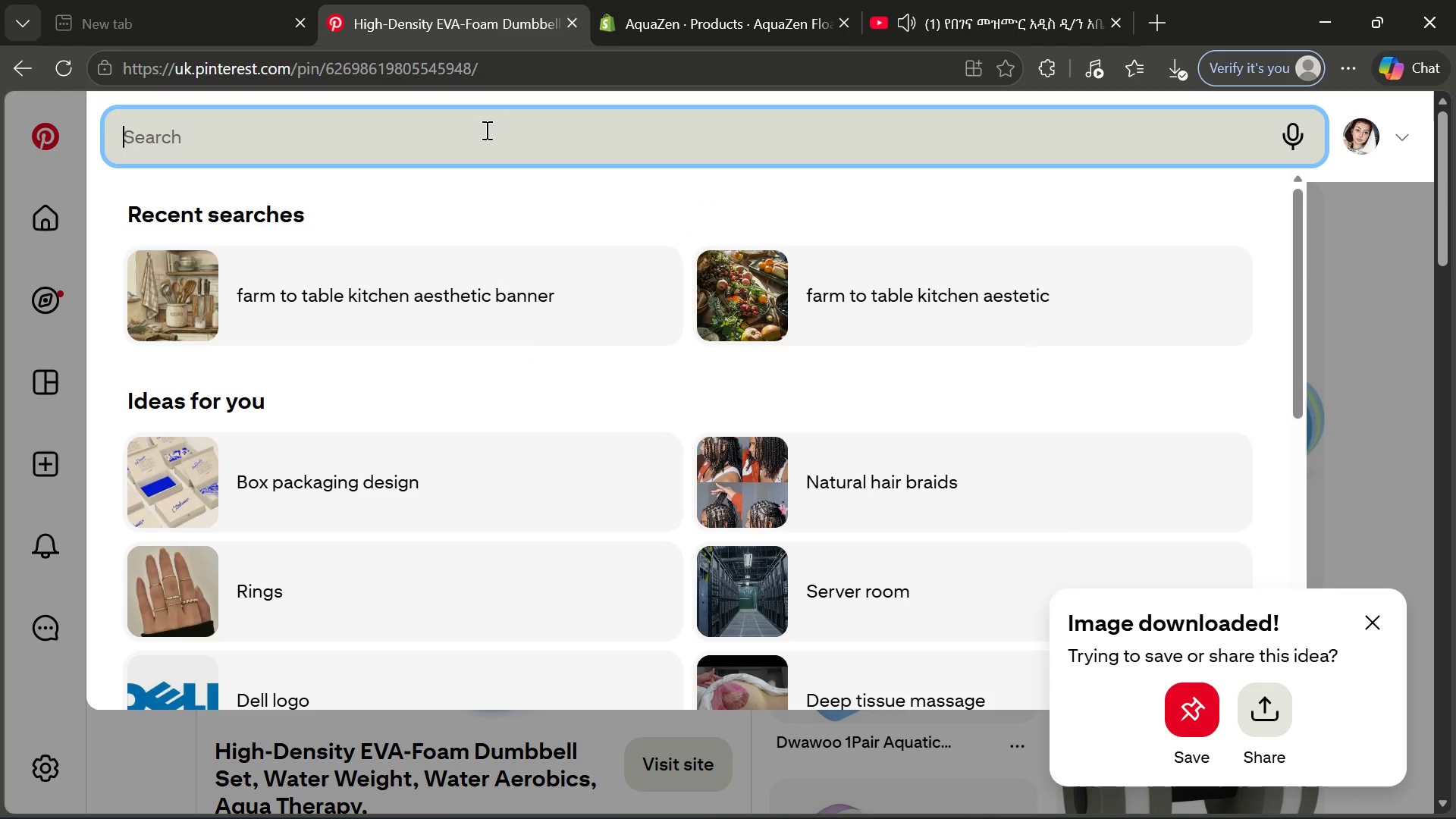 
key(Control+ControlLeft)
 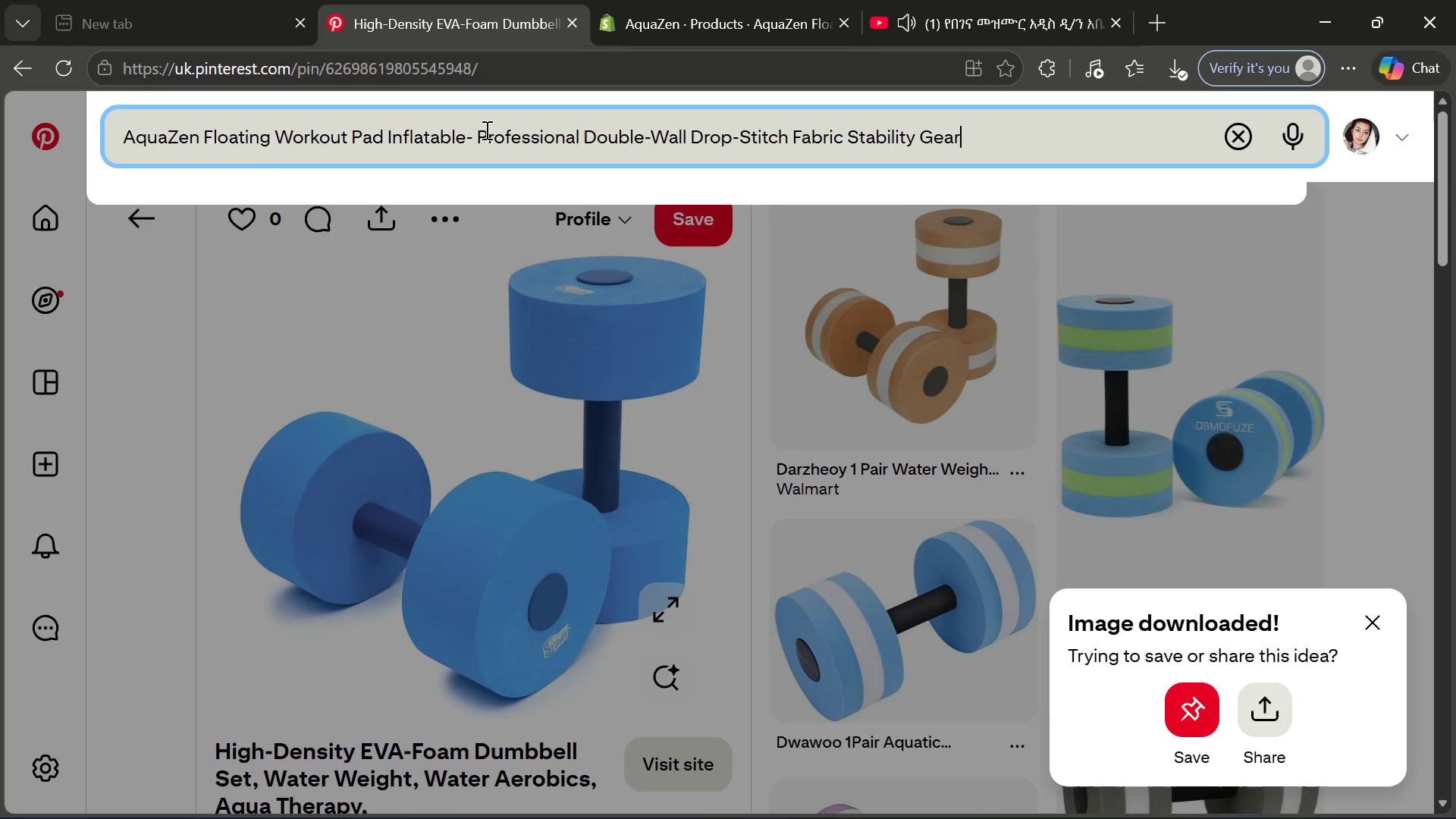 
key(Control+V)
 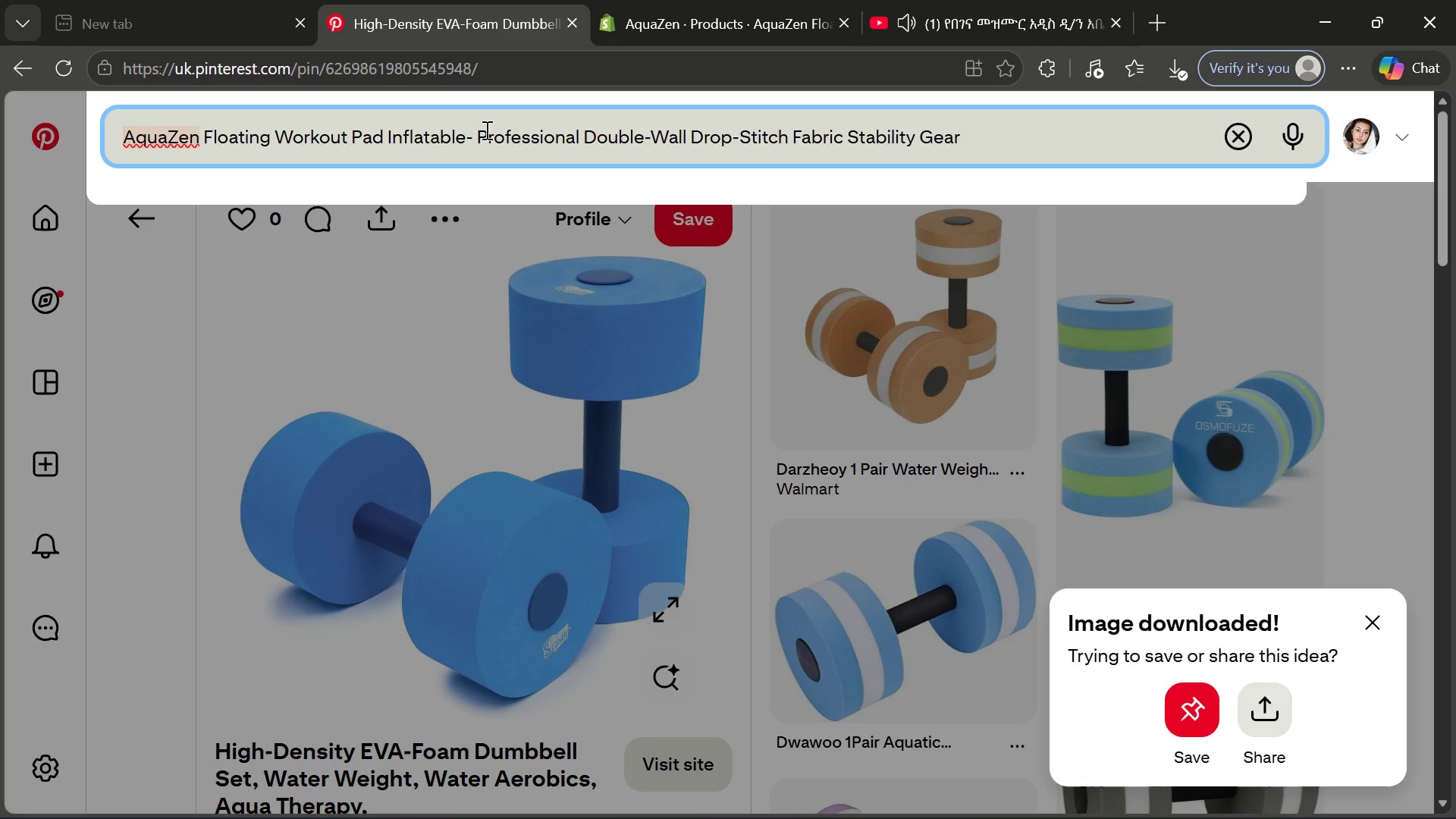 
key(Enter)
 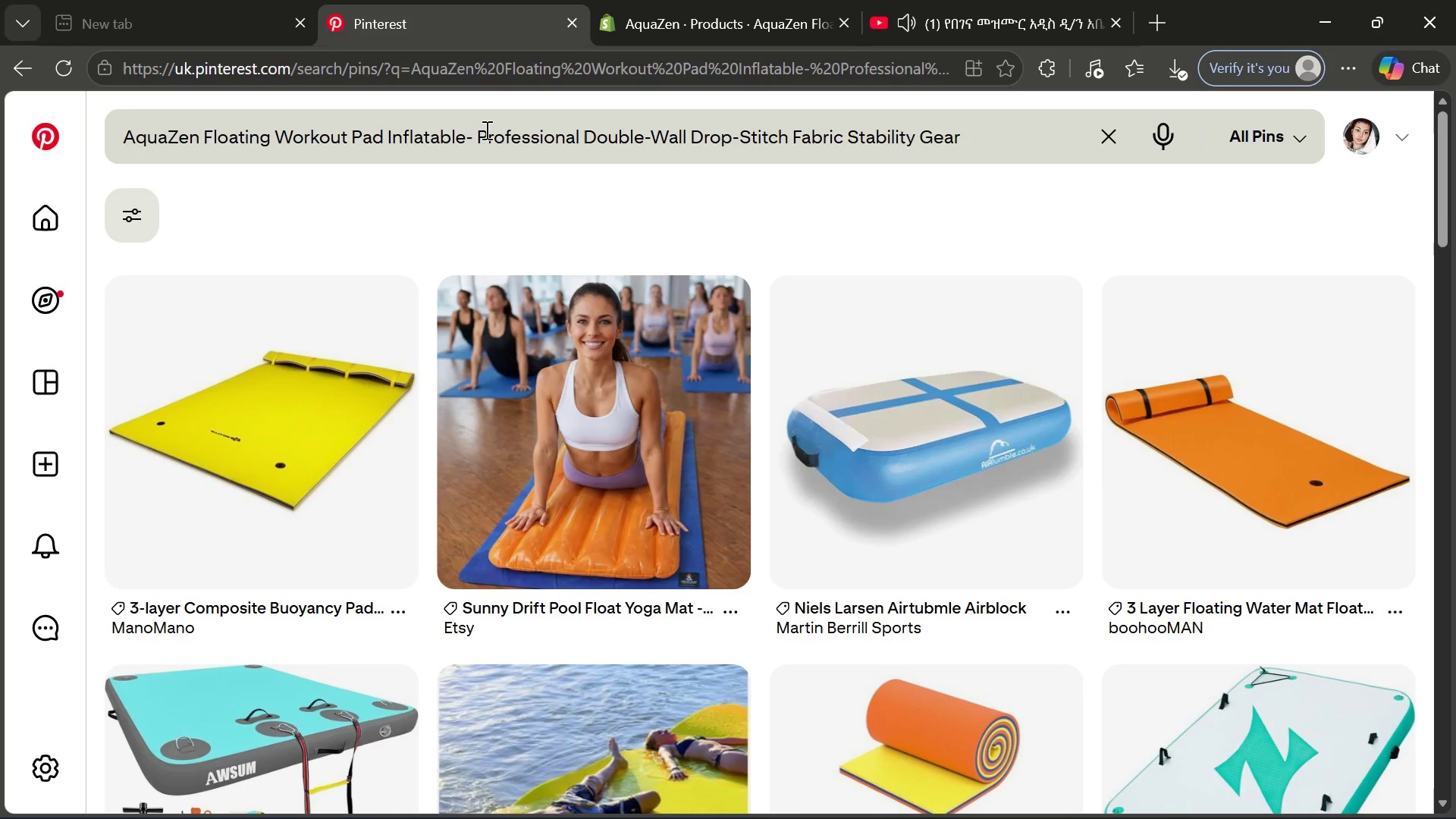 
wait(6.79)
 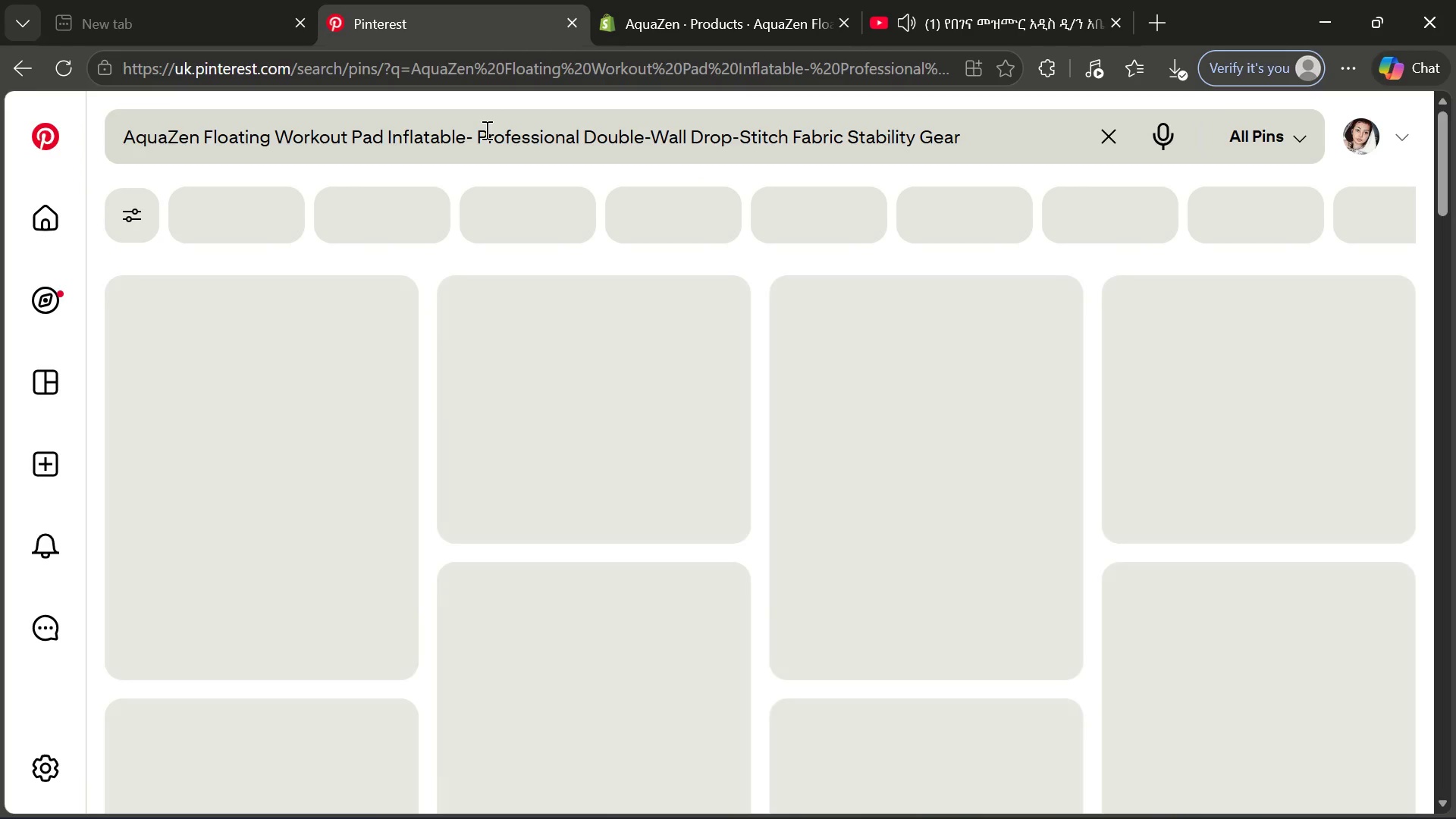 
mouse_move([597, 282])
 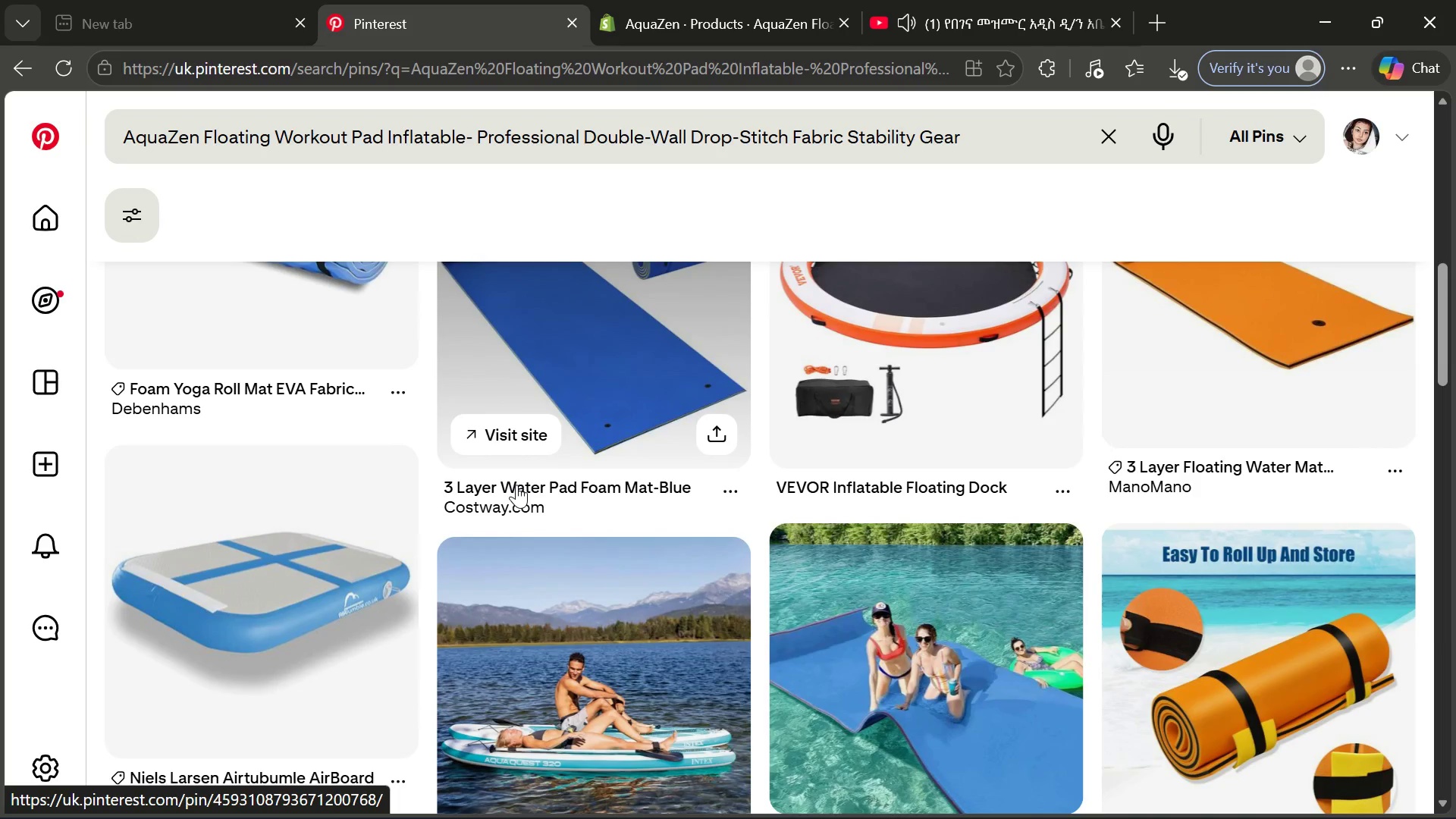 
wait(9.54)
 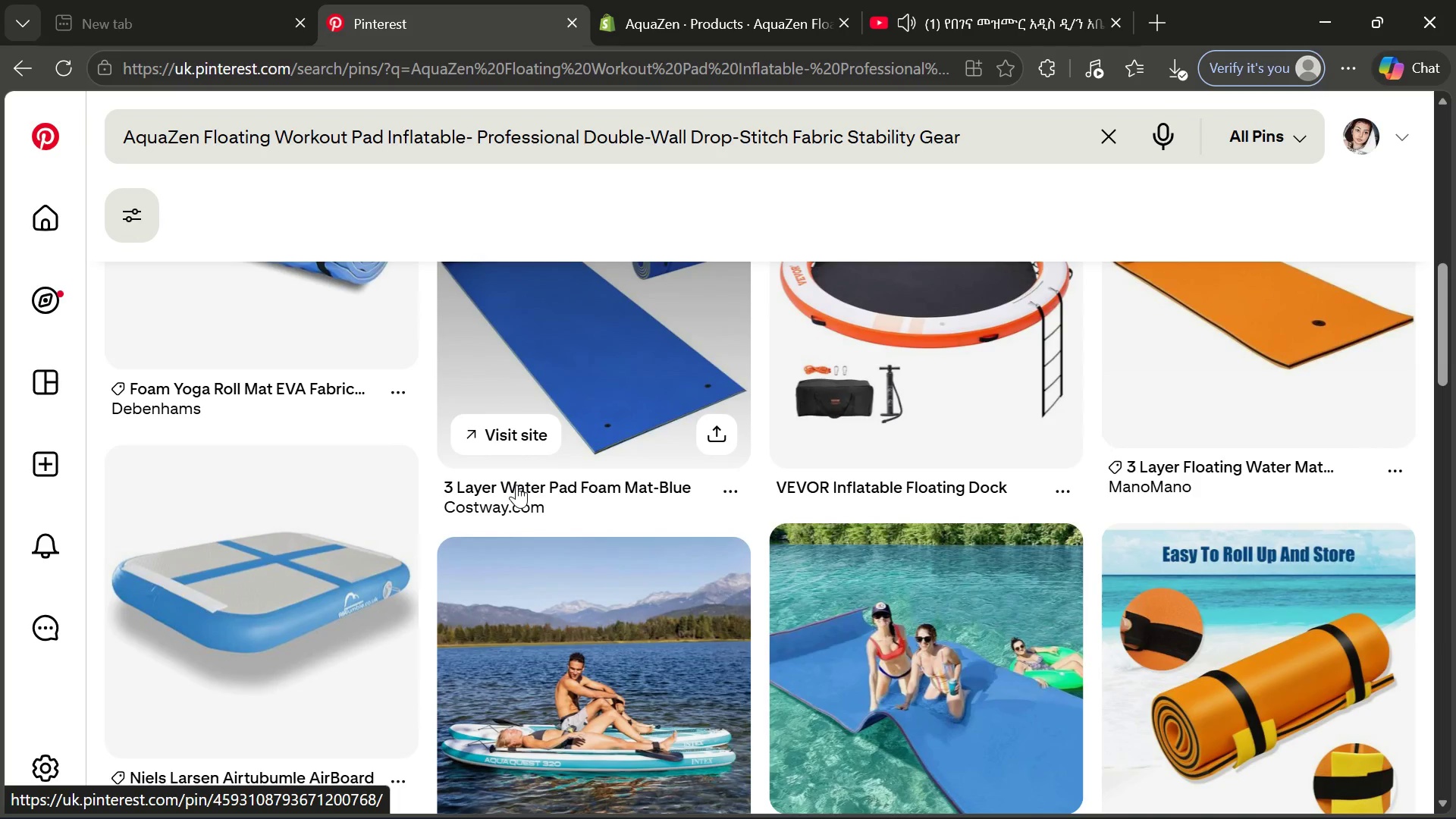 
left_click([325, 502])
 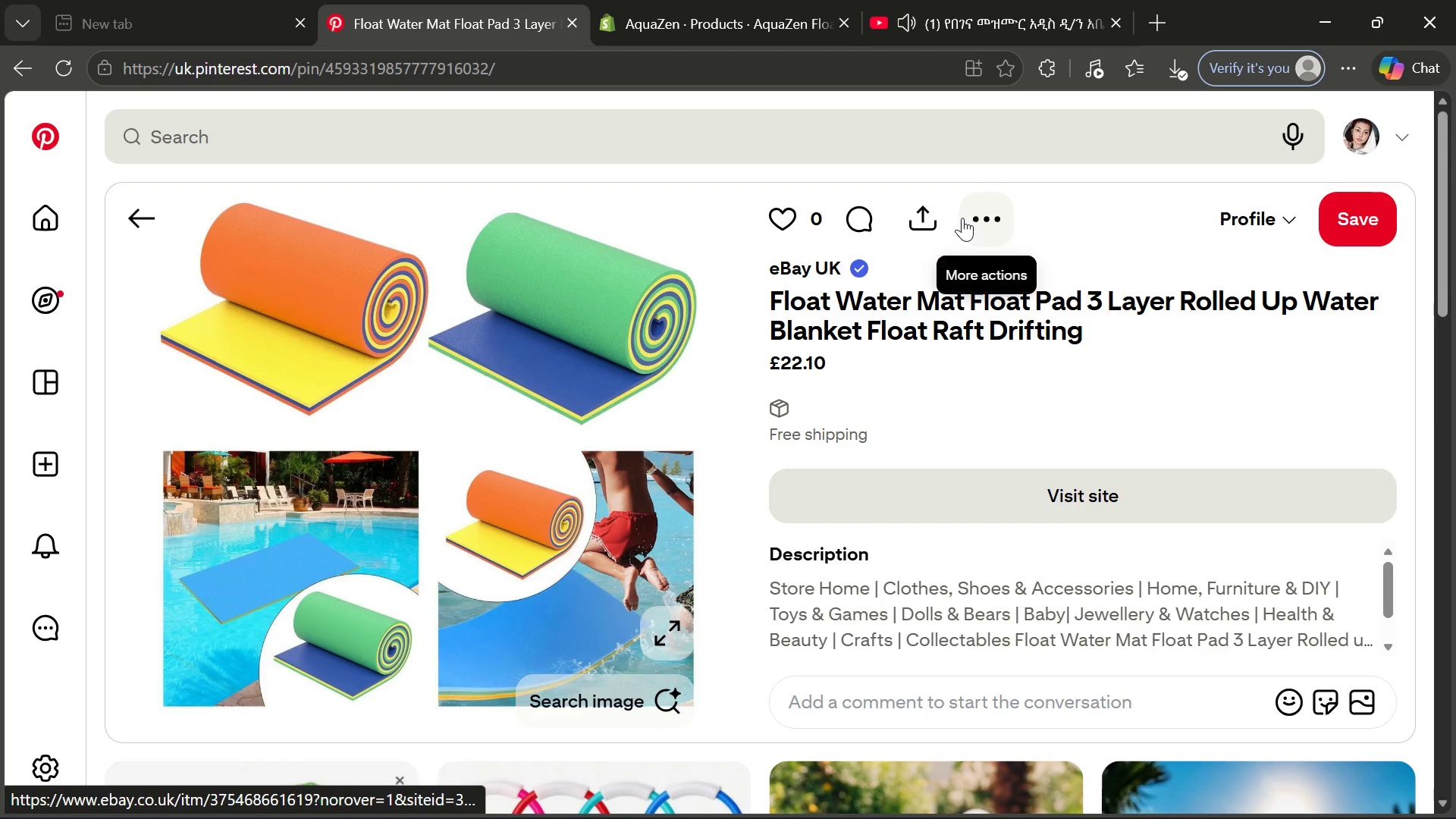 
left_click([979, 217])
 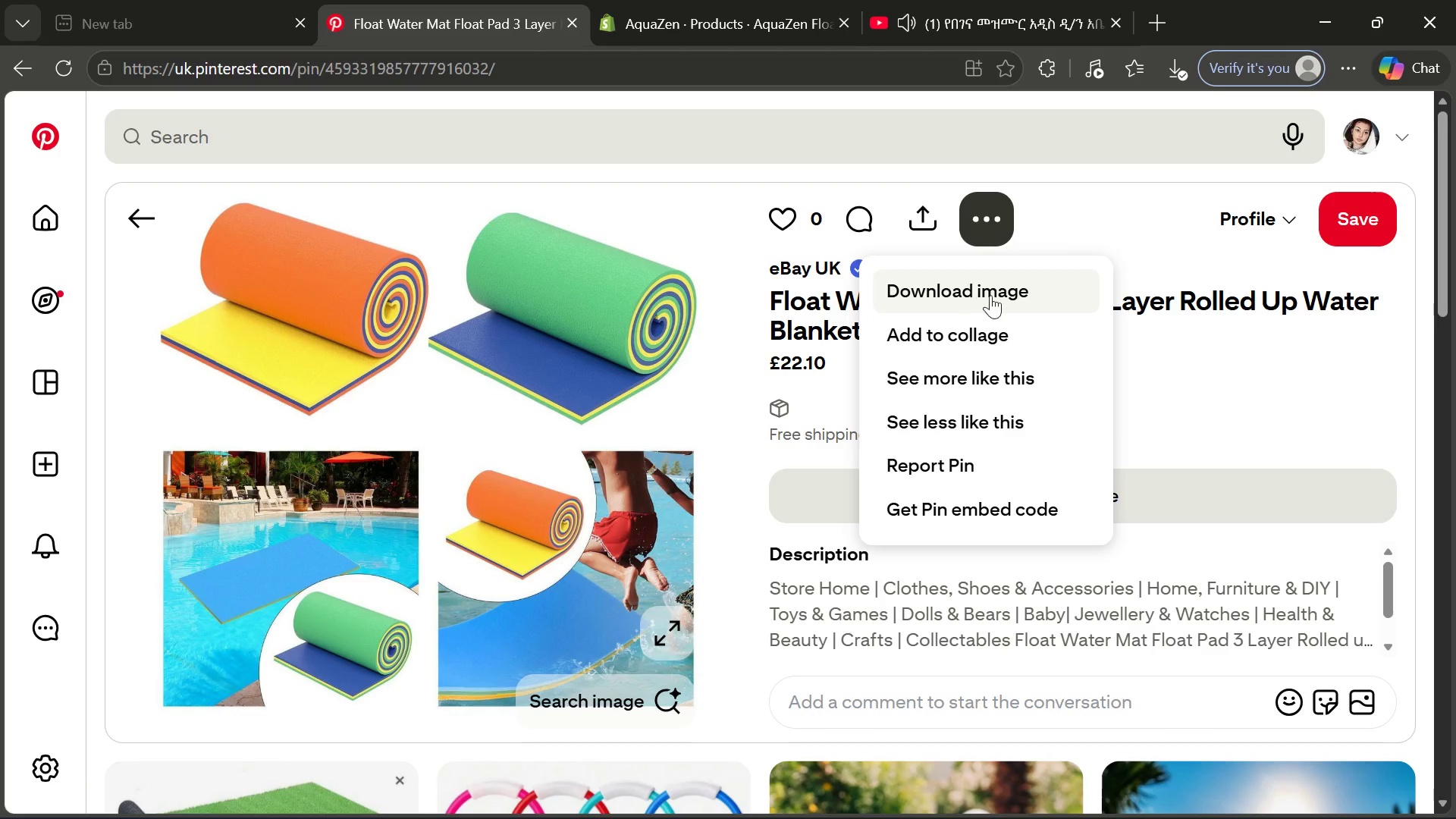 
left_click([993, 293])
 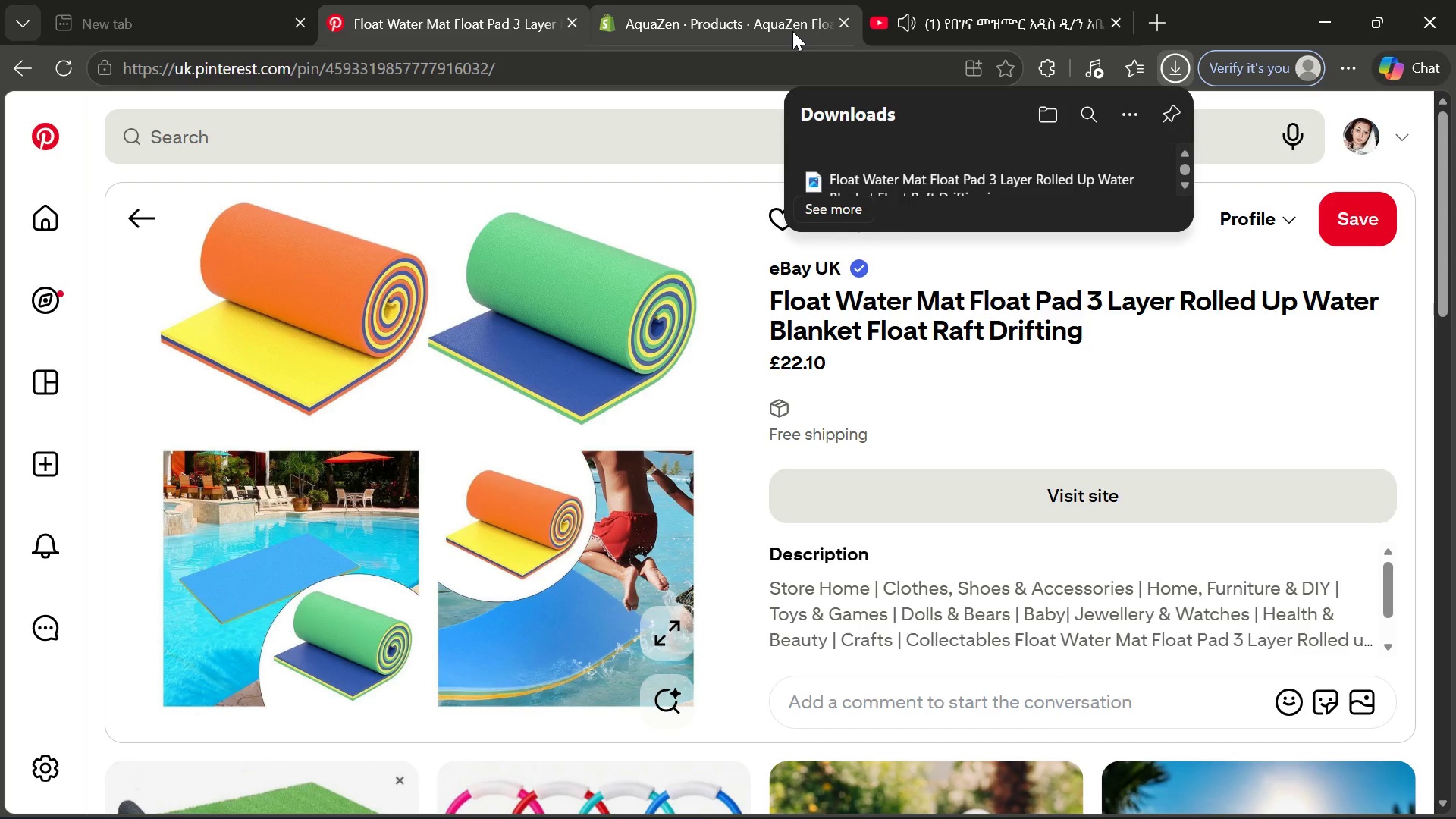 
left_click([792, 31])
 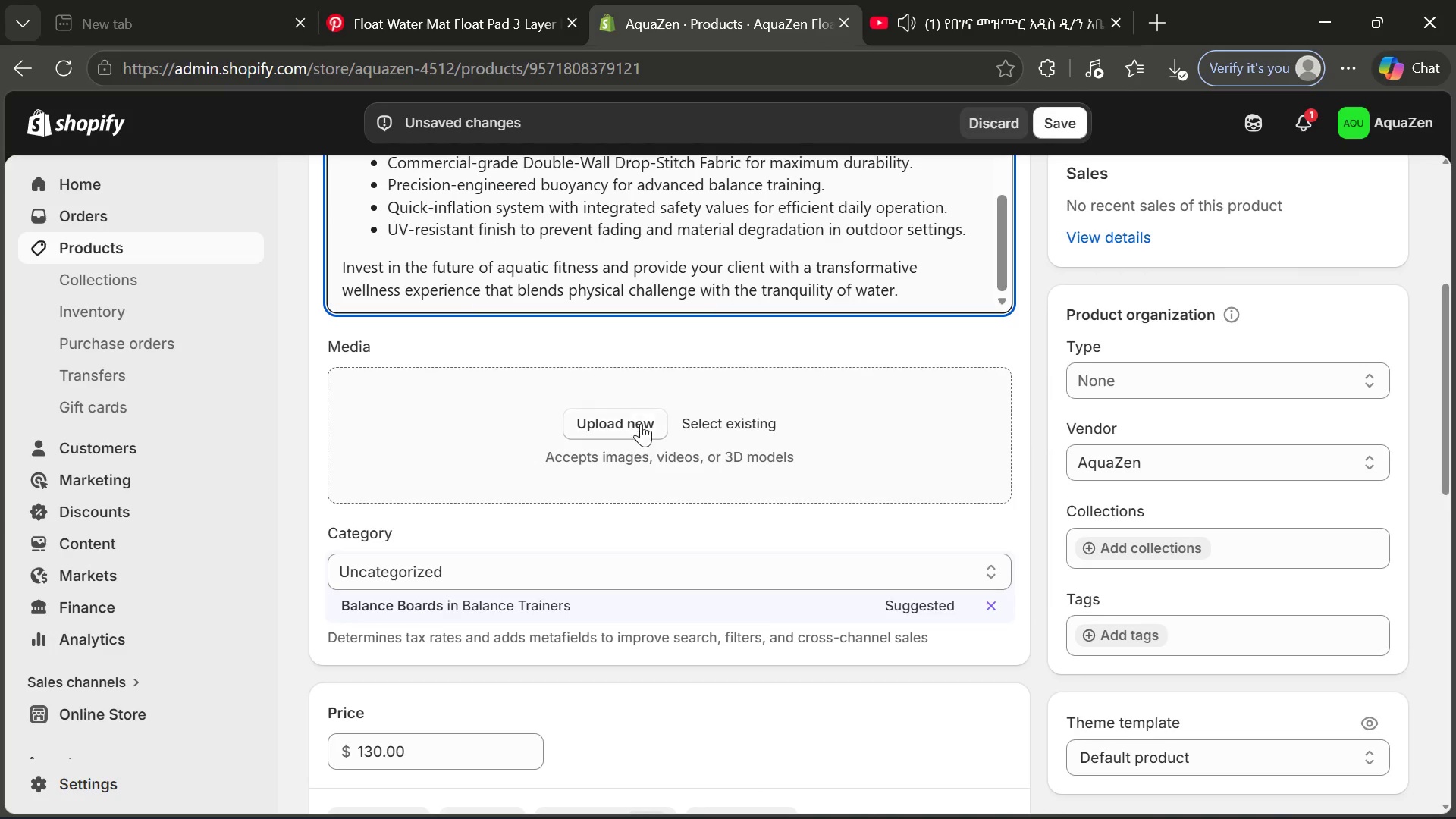 
left_click([642, 414])
 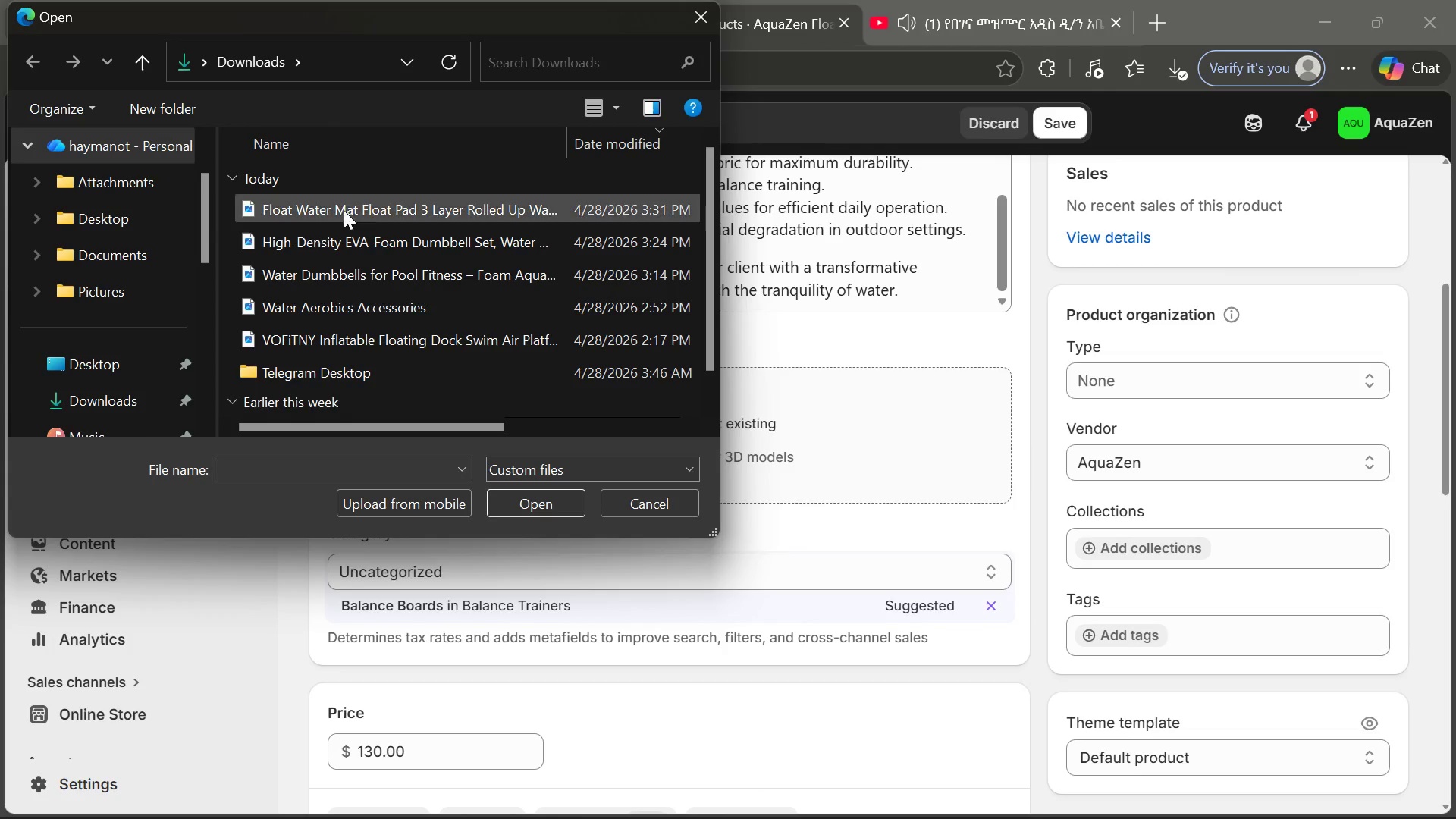 
double_click([350, 208])
 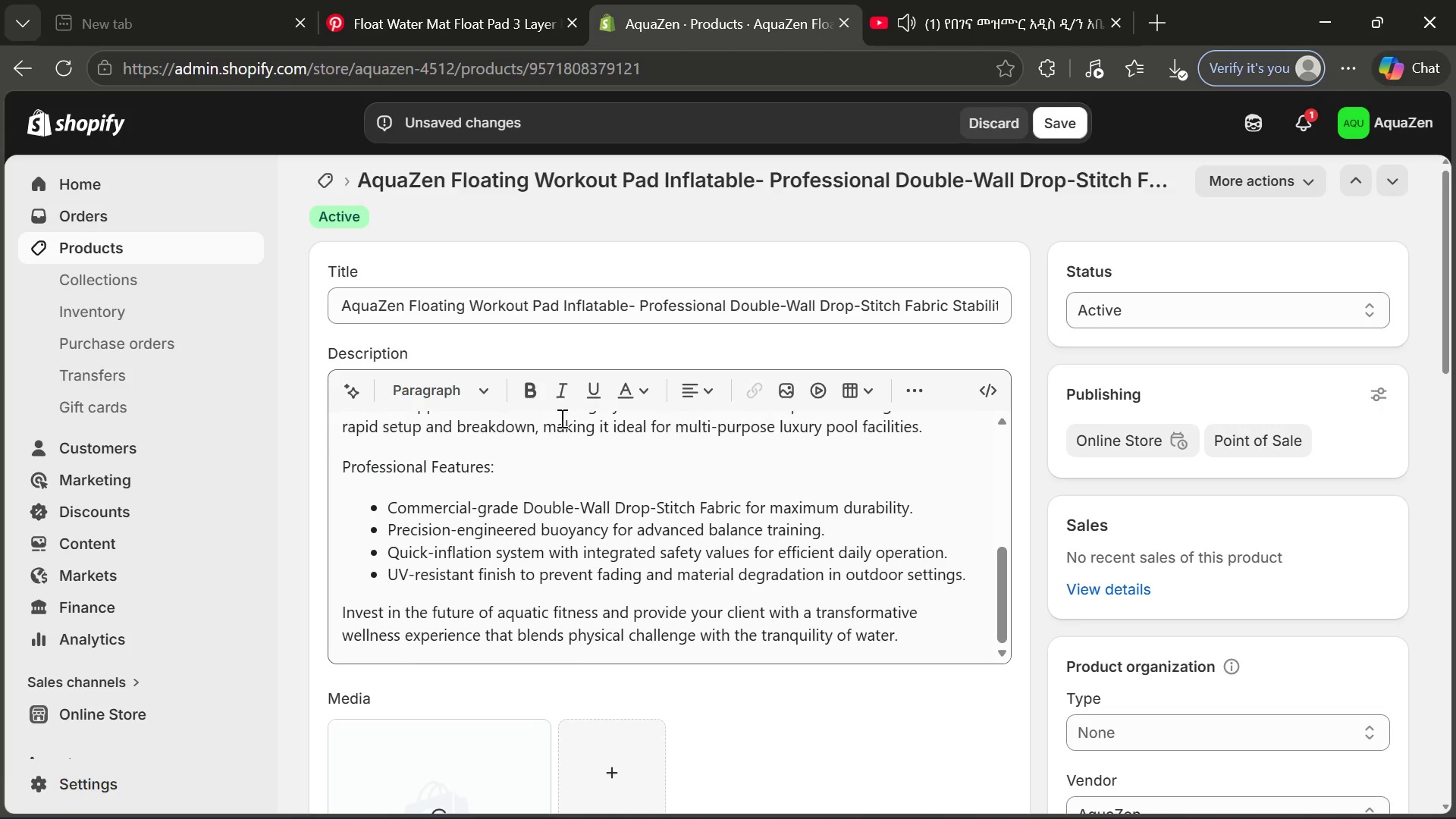 
wait(10.66)
 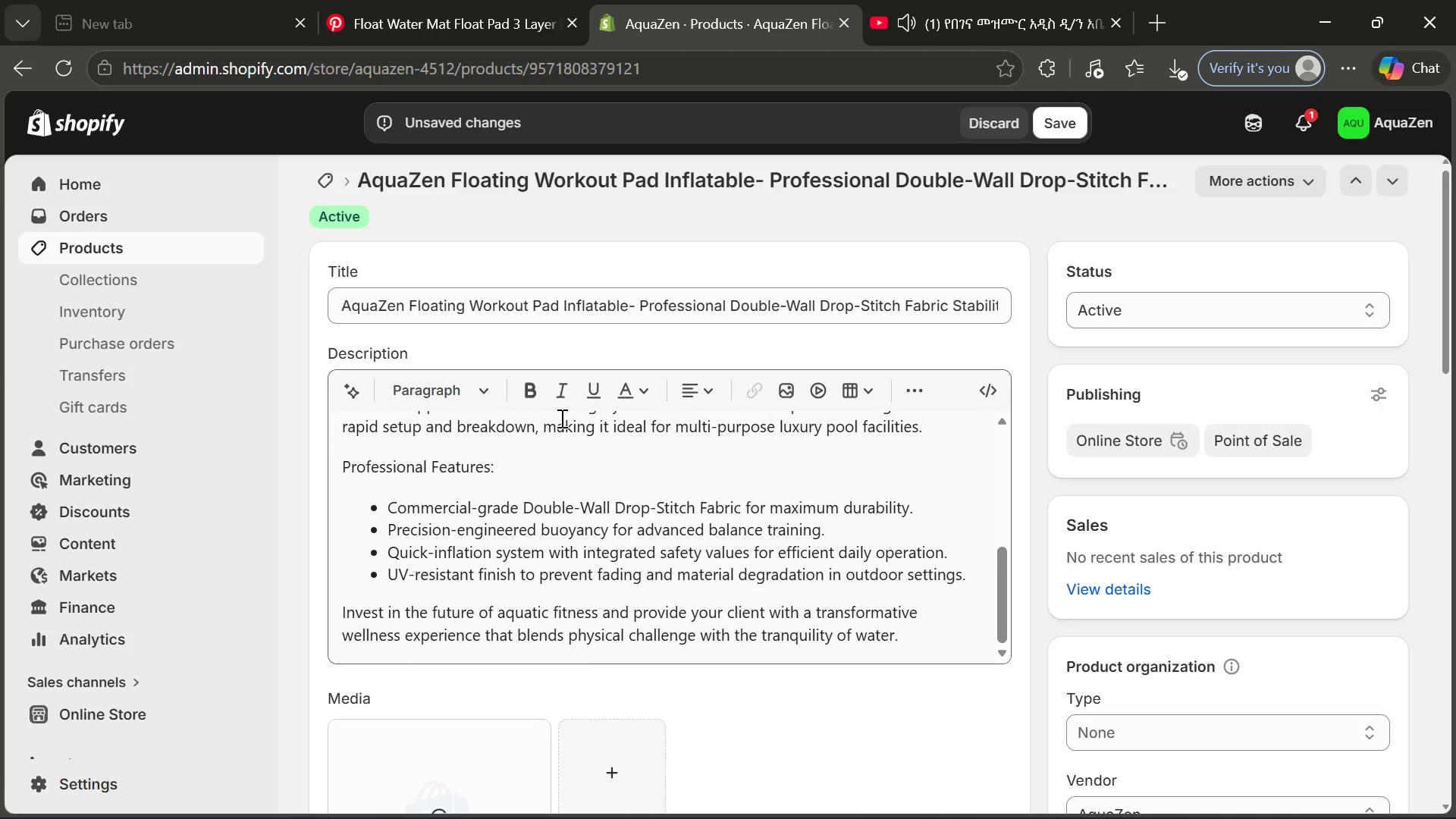 
left_click([469, 601])
 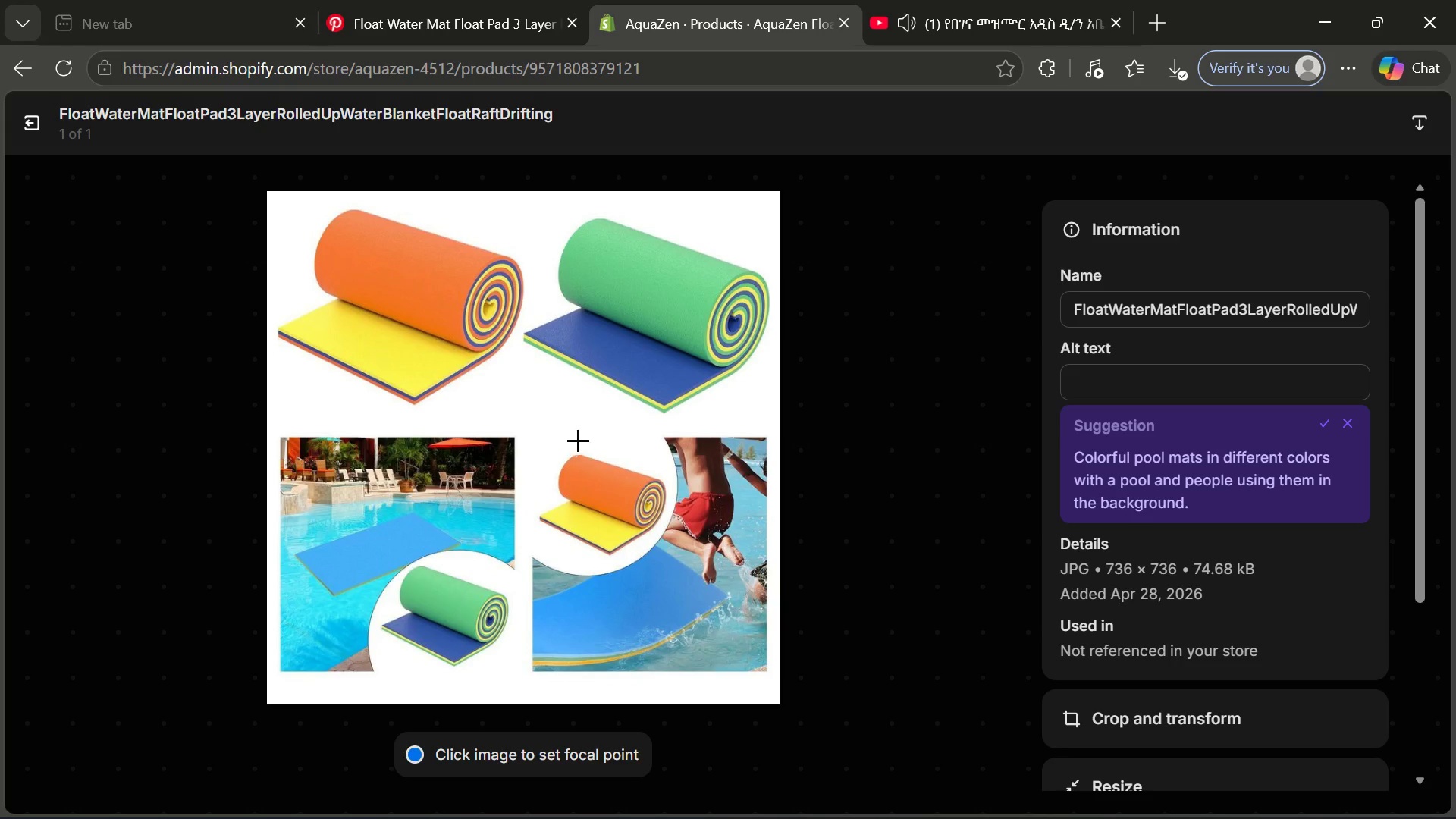 
wait(6.19)
 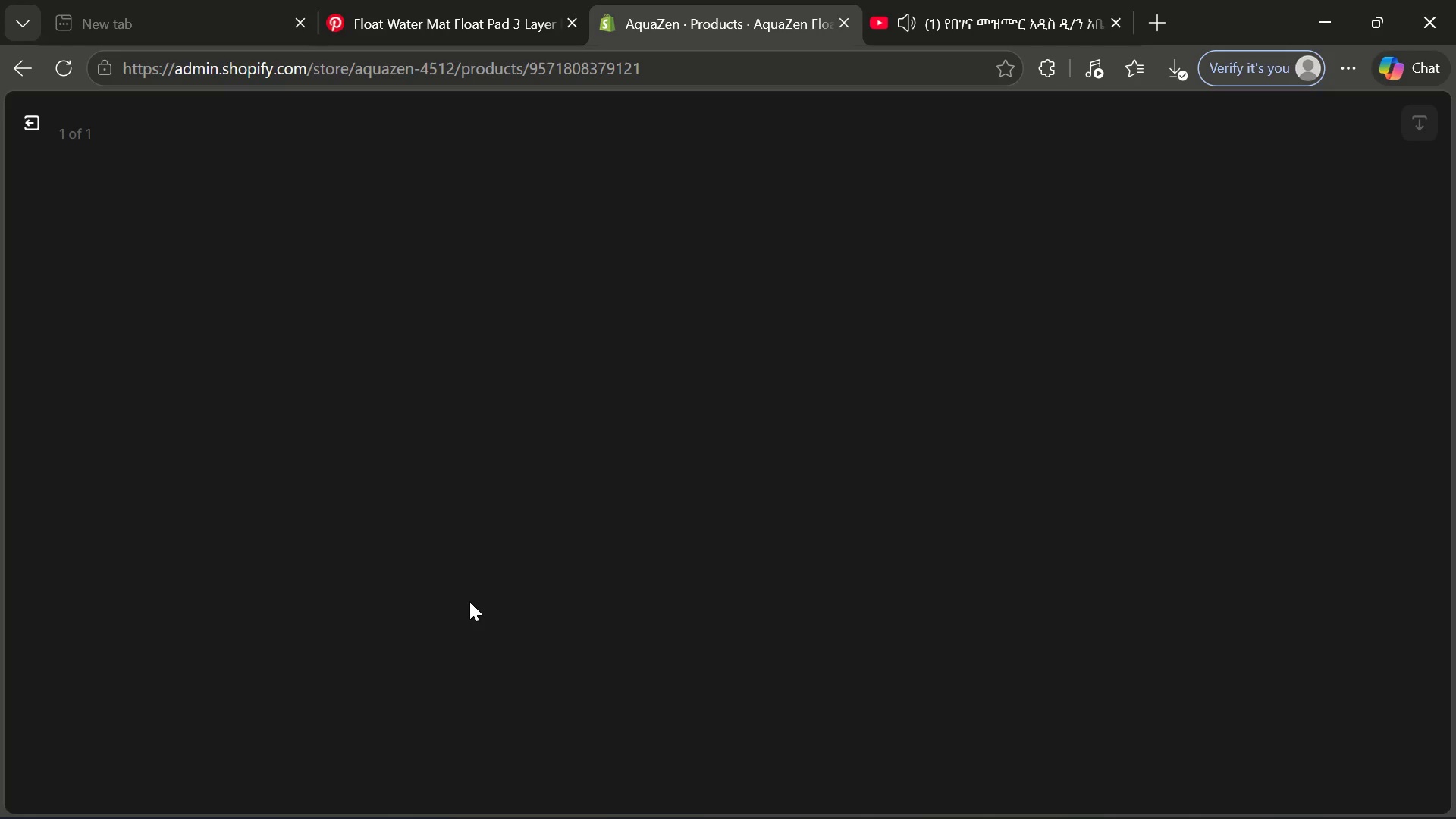 
left_click([1111, 380])
 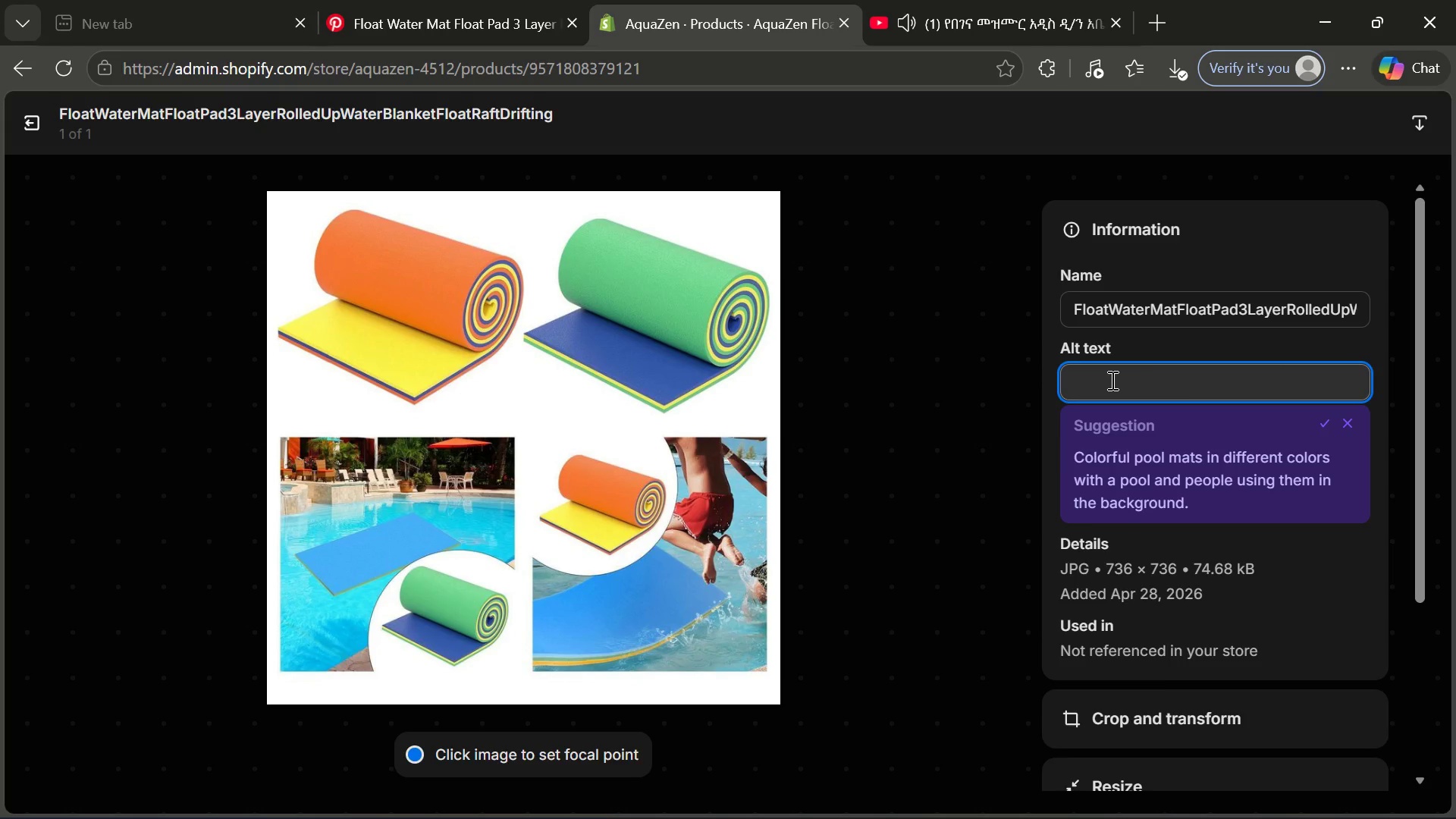 
key(Control+ControlLeft)
 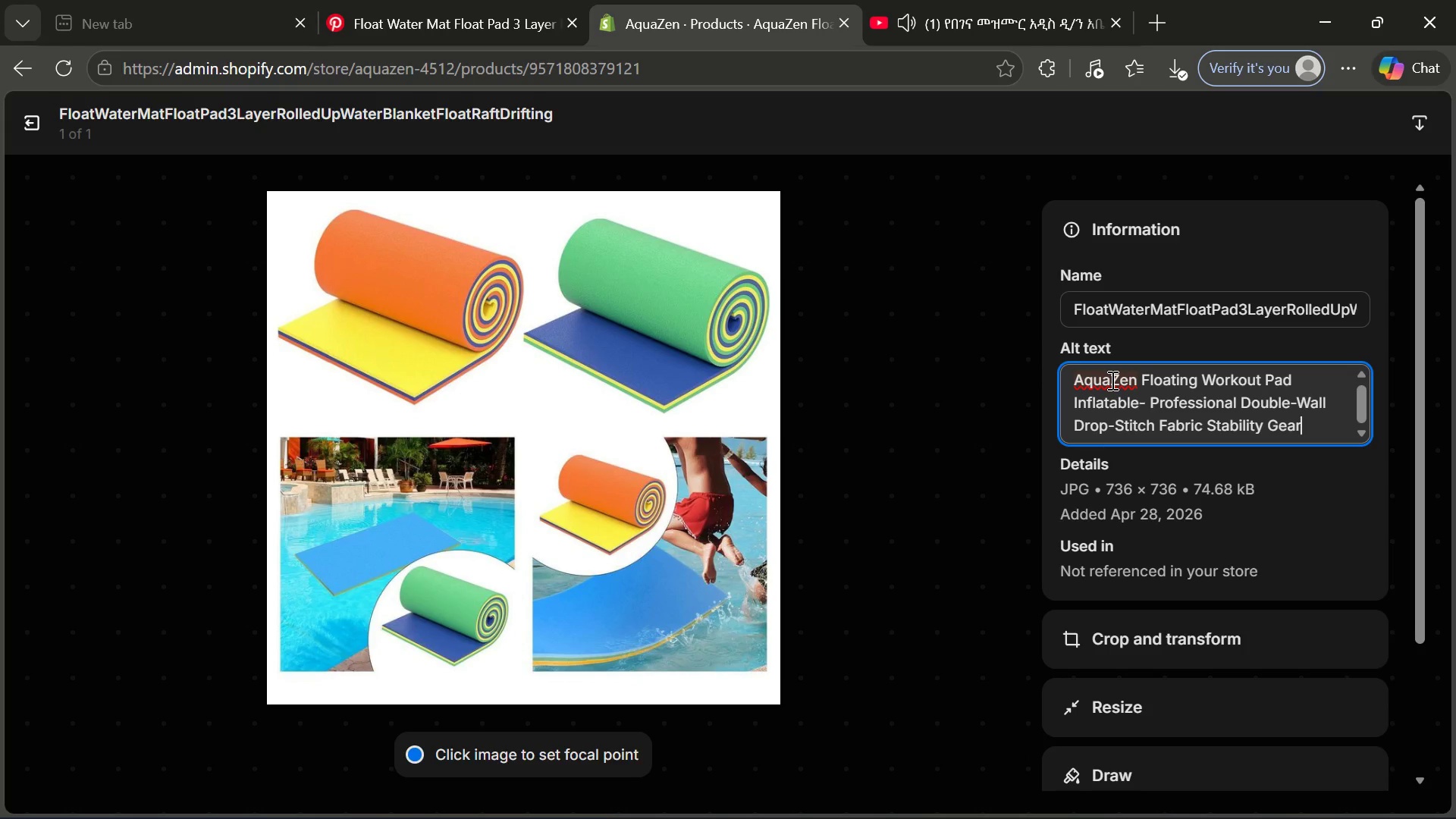 
key(Control+V)
 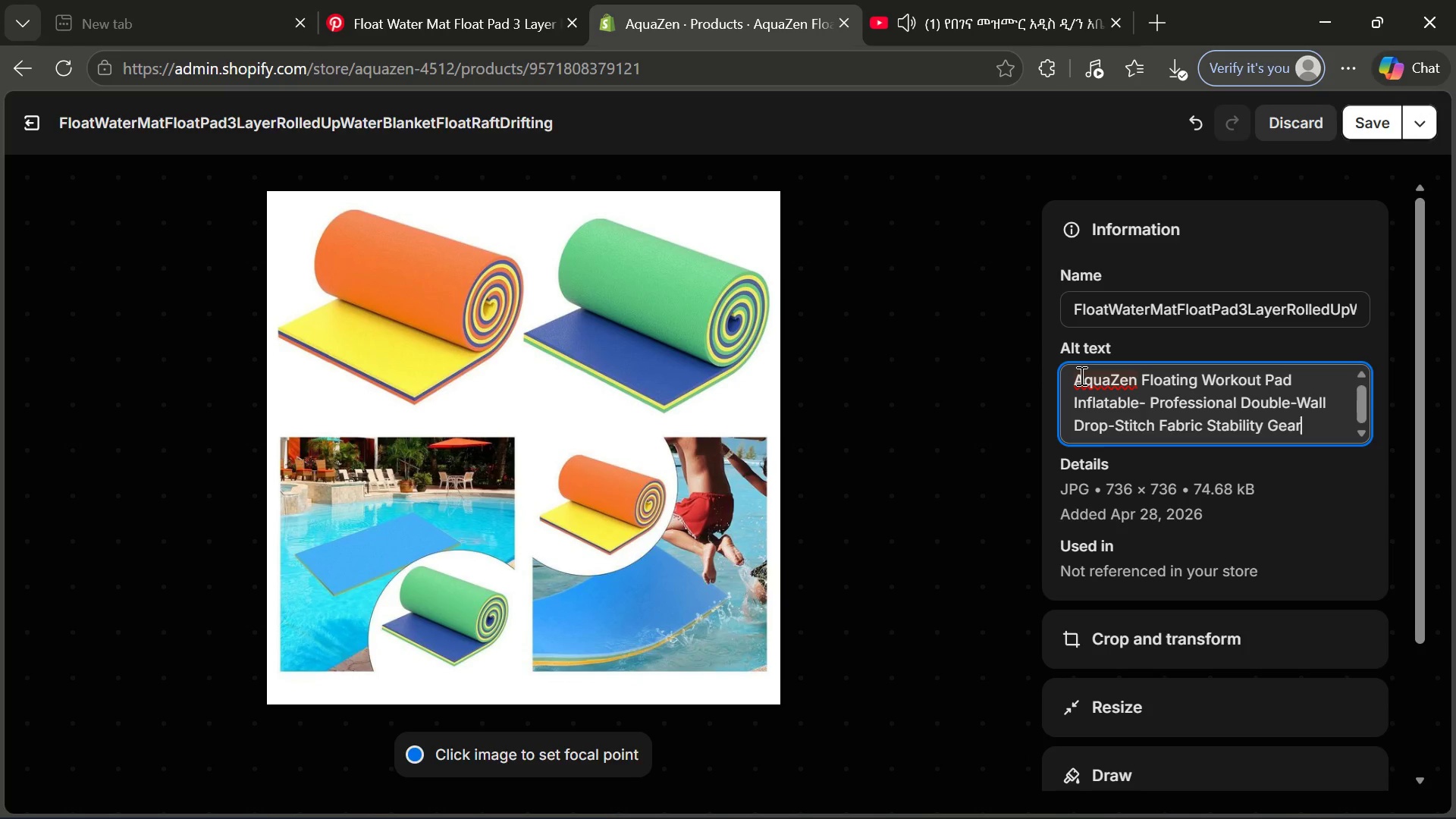 
left_click([1080, 375])
 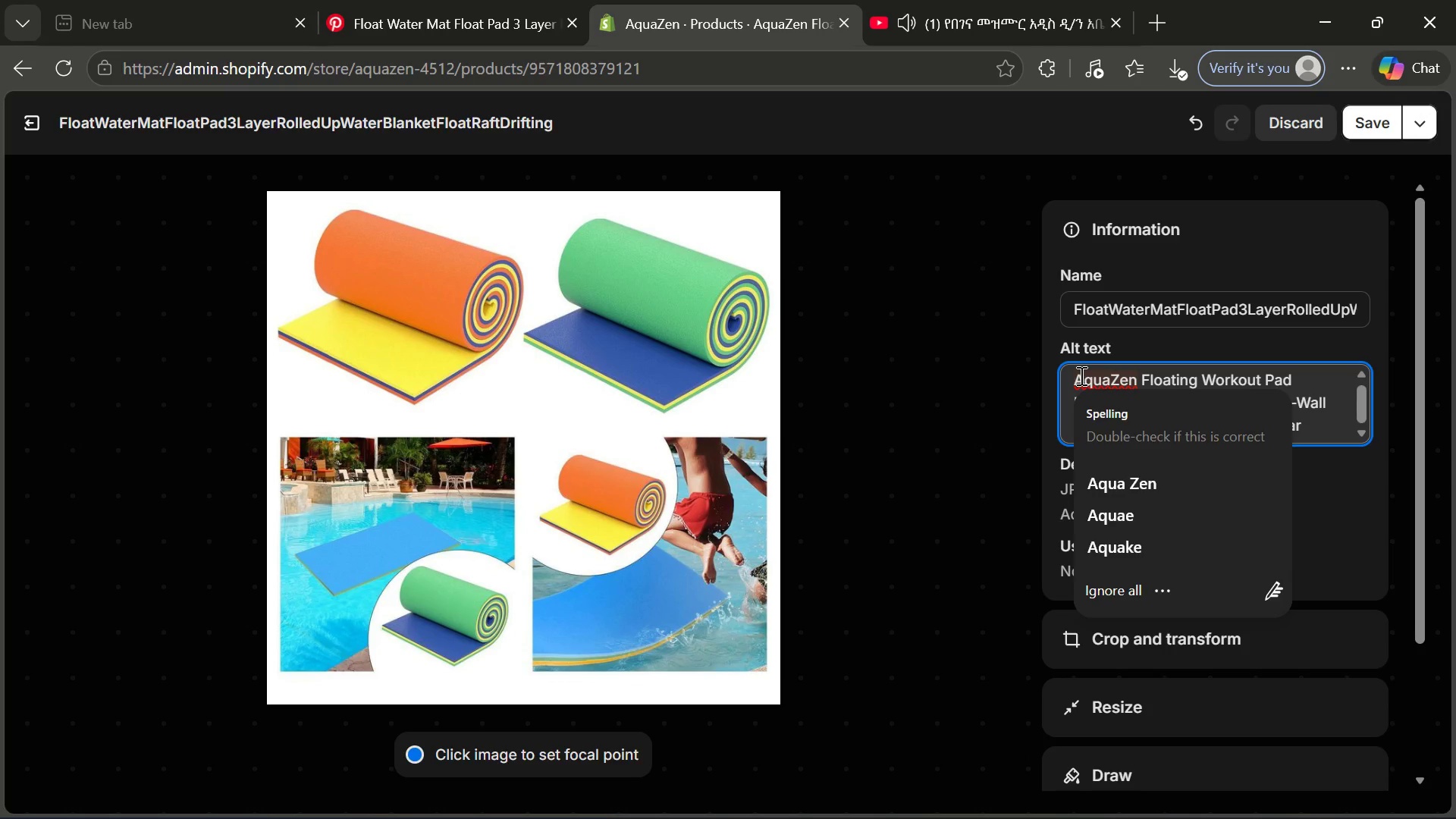 
key(ArrowLeft)
 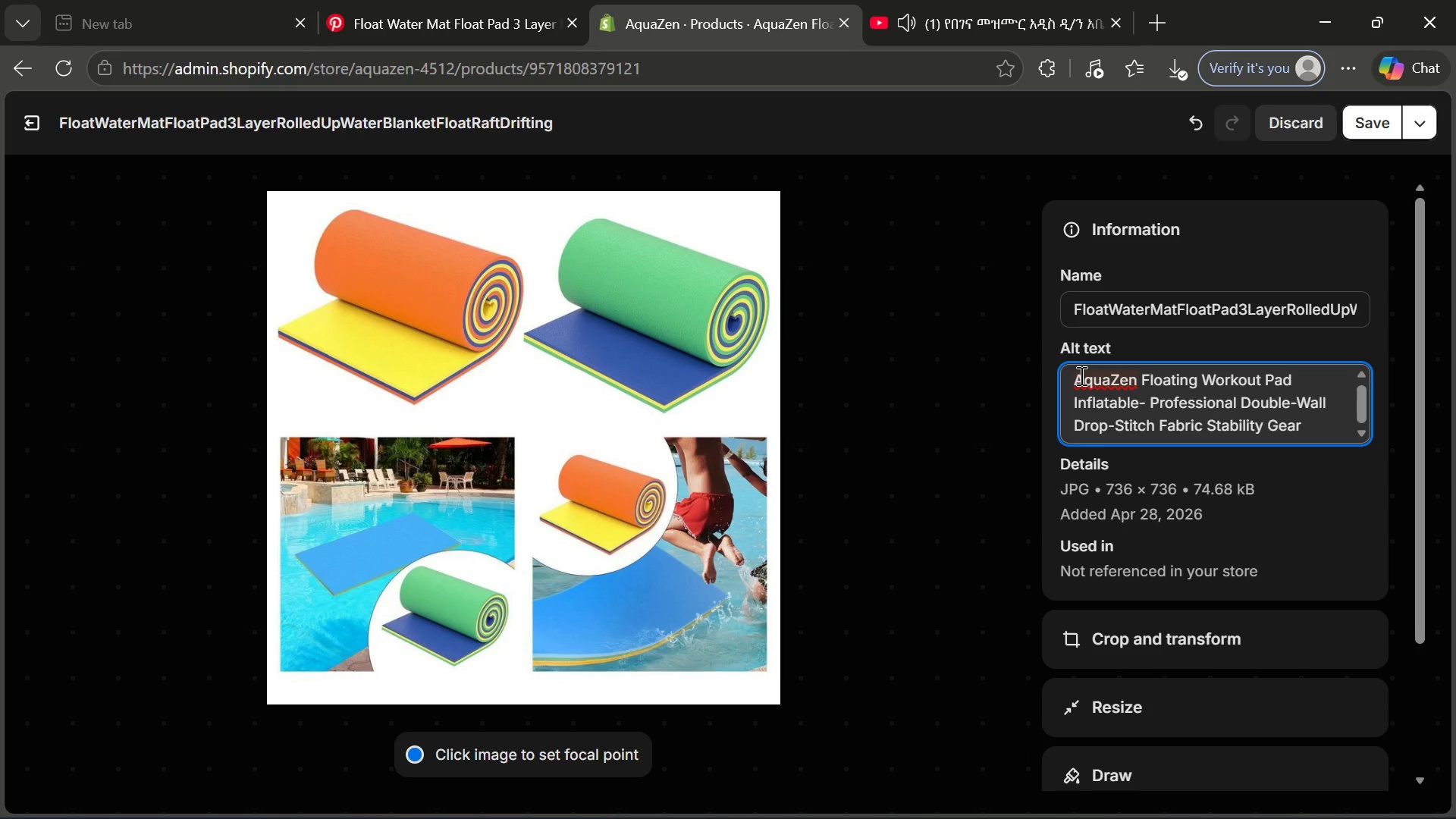 
type(Luxury )
 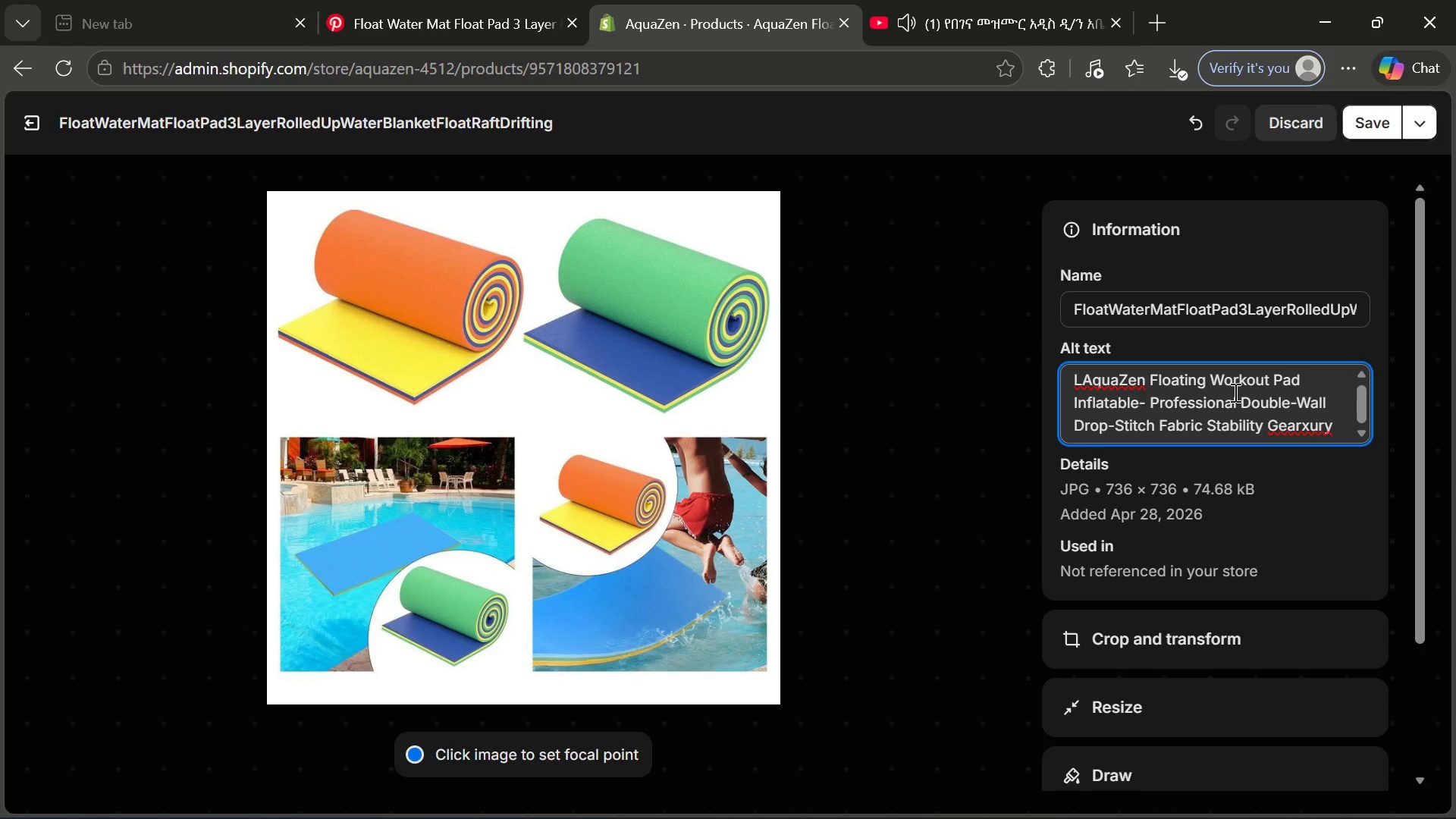 
key(Control+Z)
 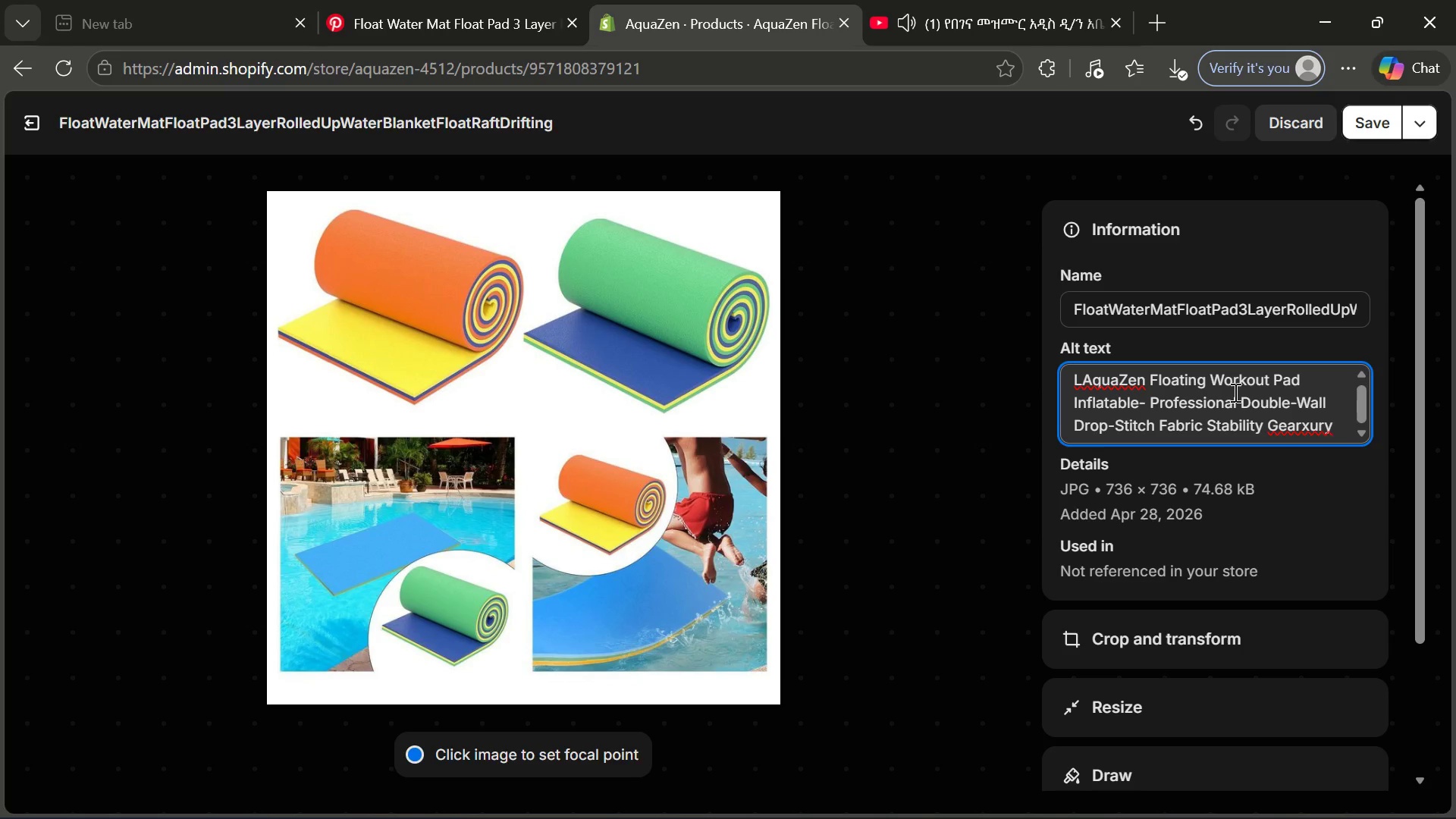 
key(Control+Z)
 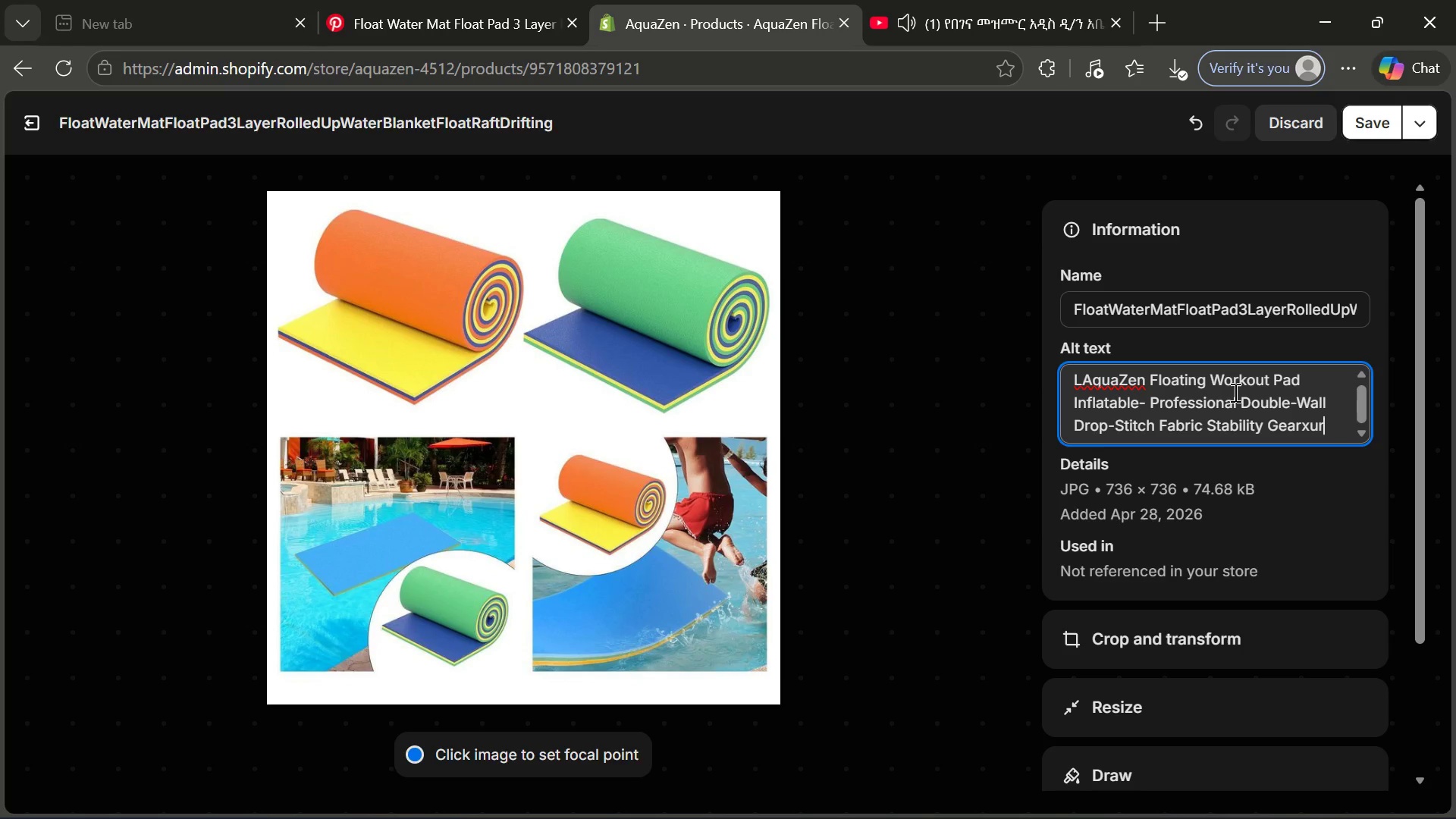 
key(Control+Z)
 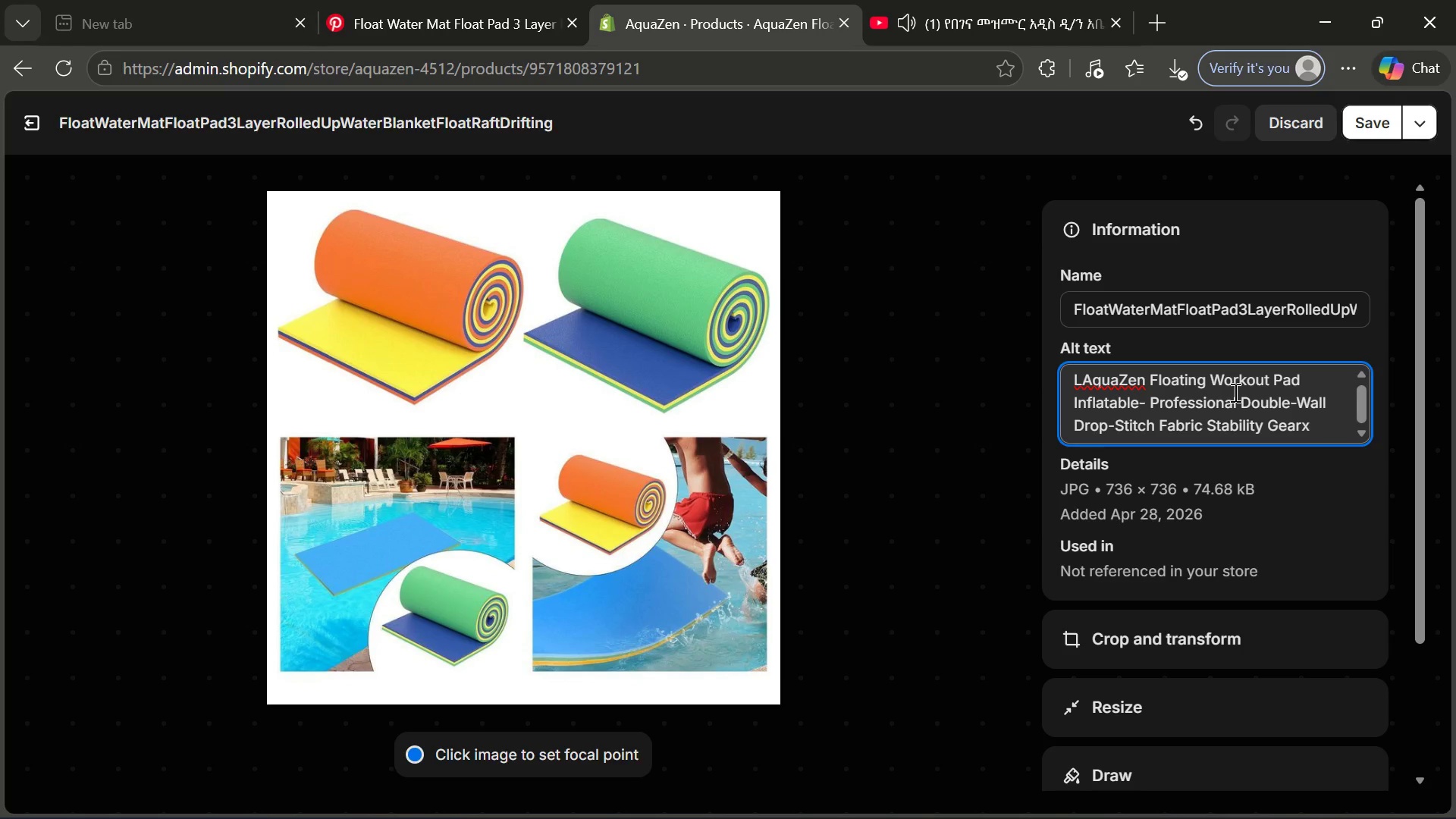 
key(Control+Z)
 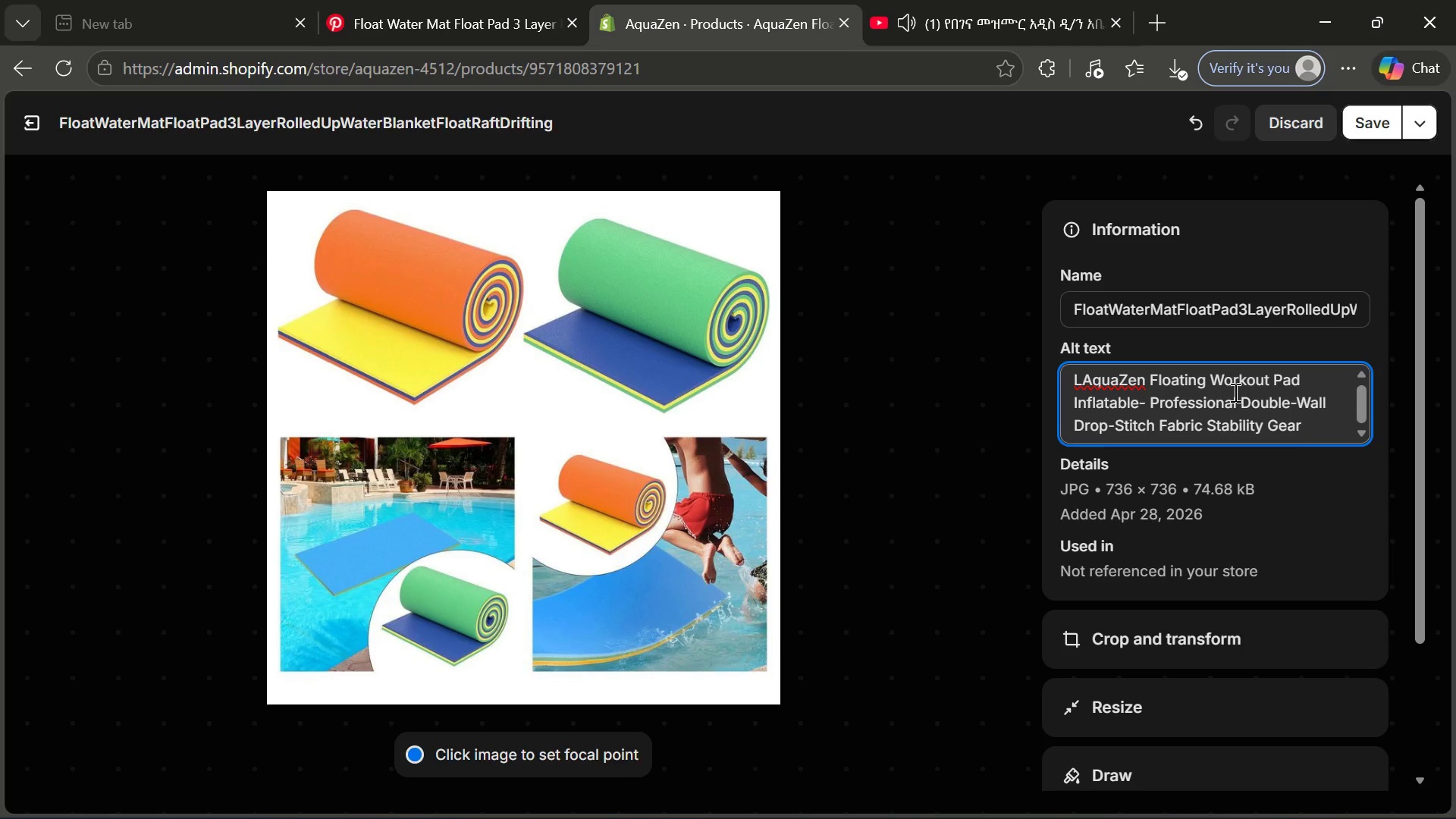 
key(Control+Z)
 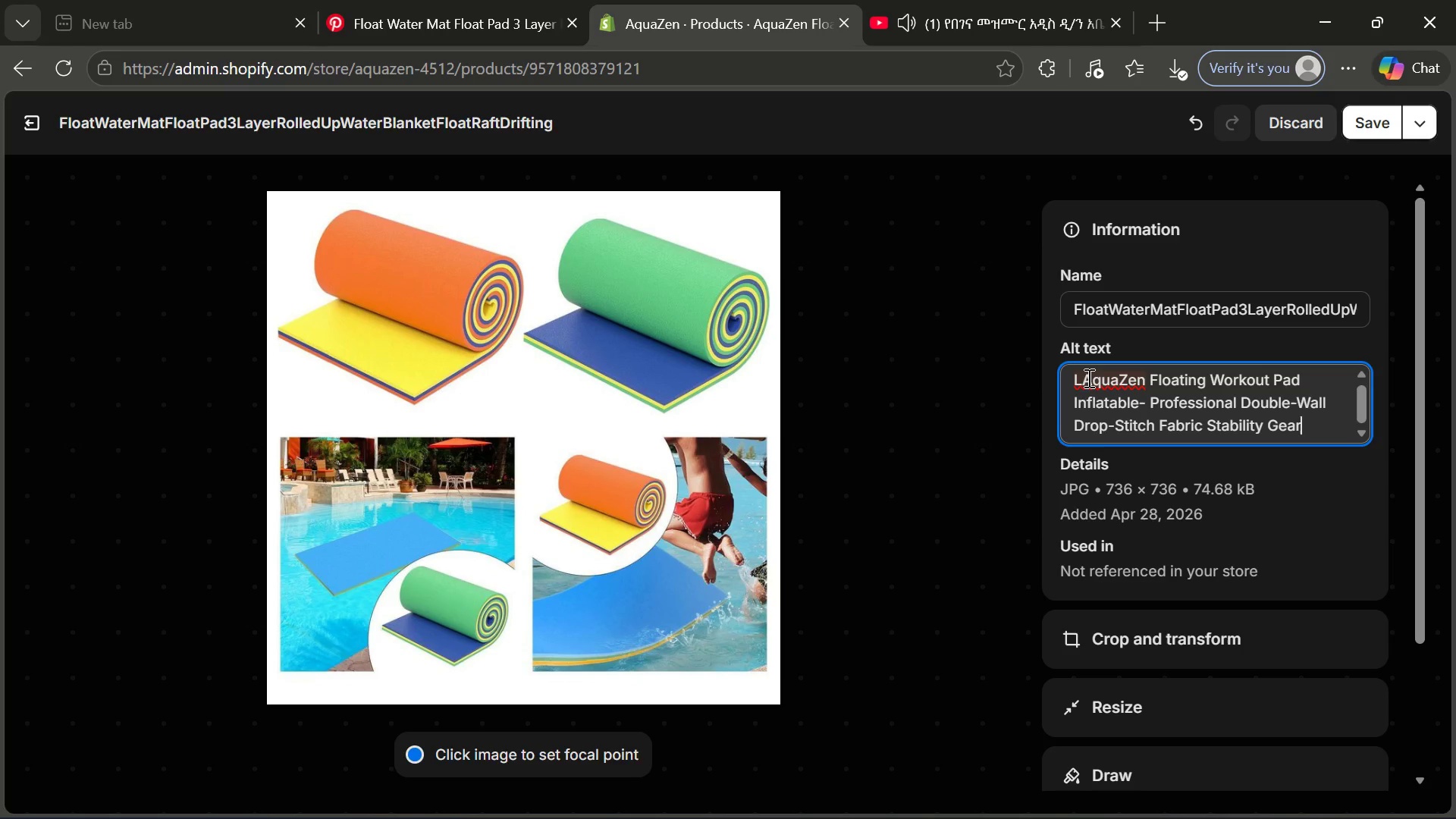 
left_click([1078, 381])
 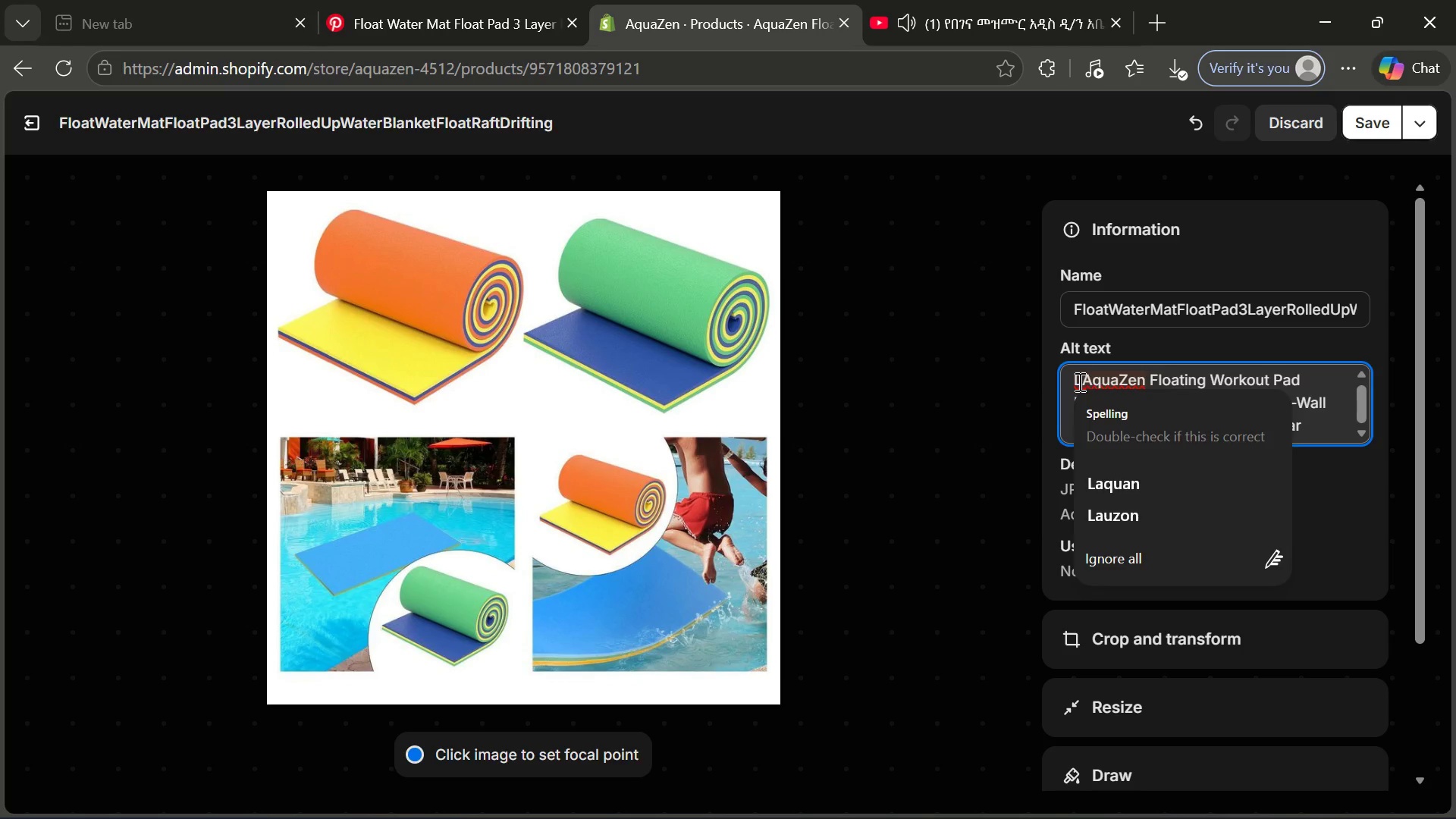 
type(uxury )
 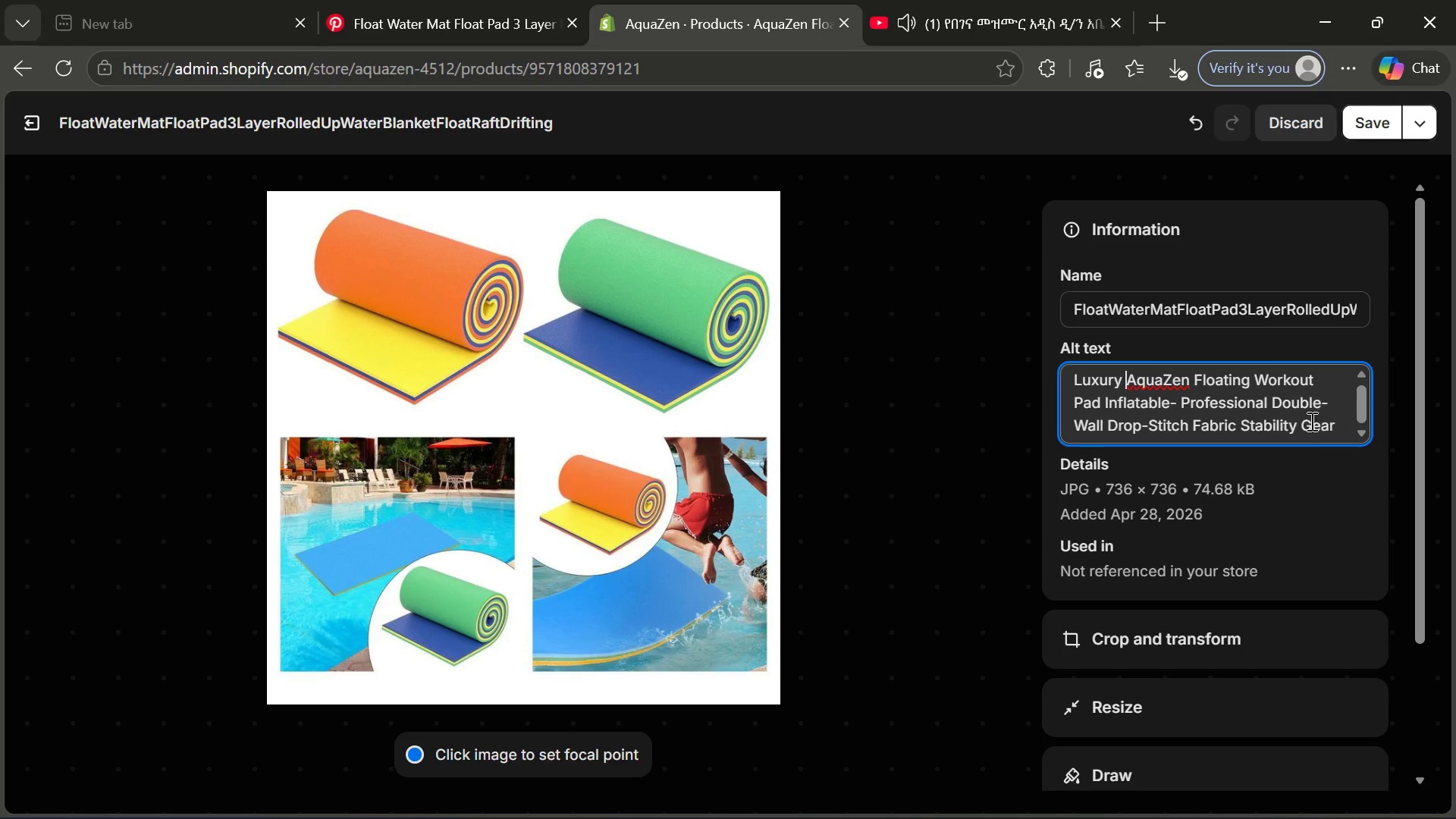 
left_click([1304, 414])
 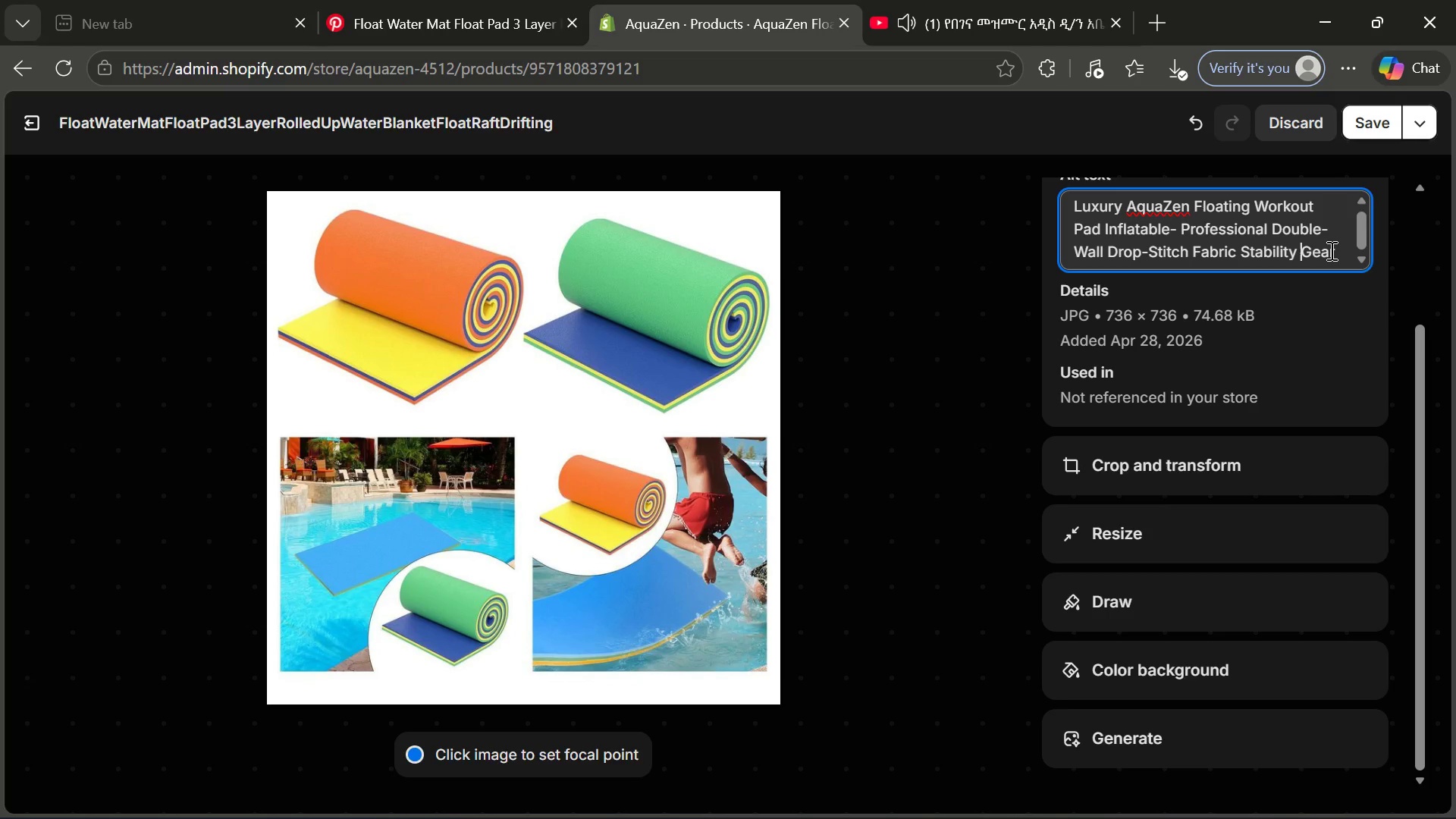 
left_click([1332, 249])
 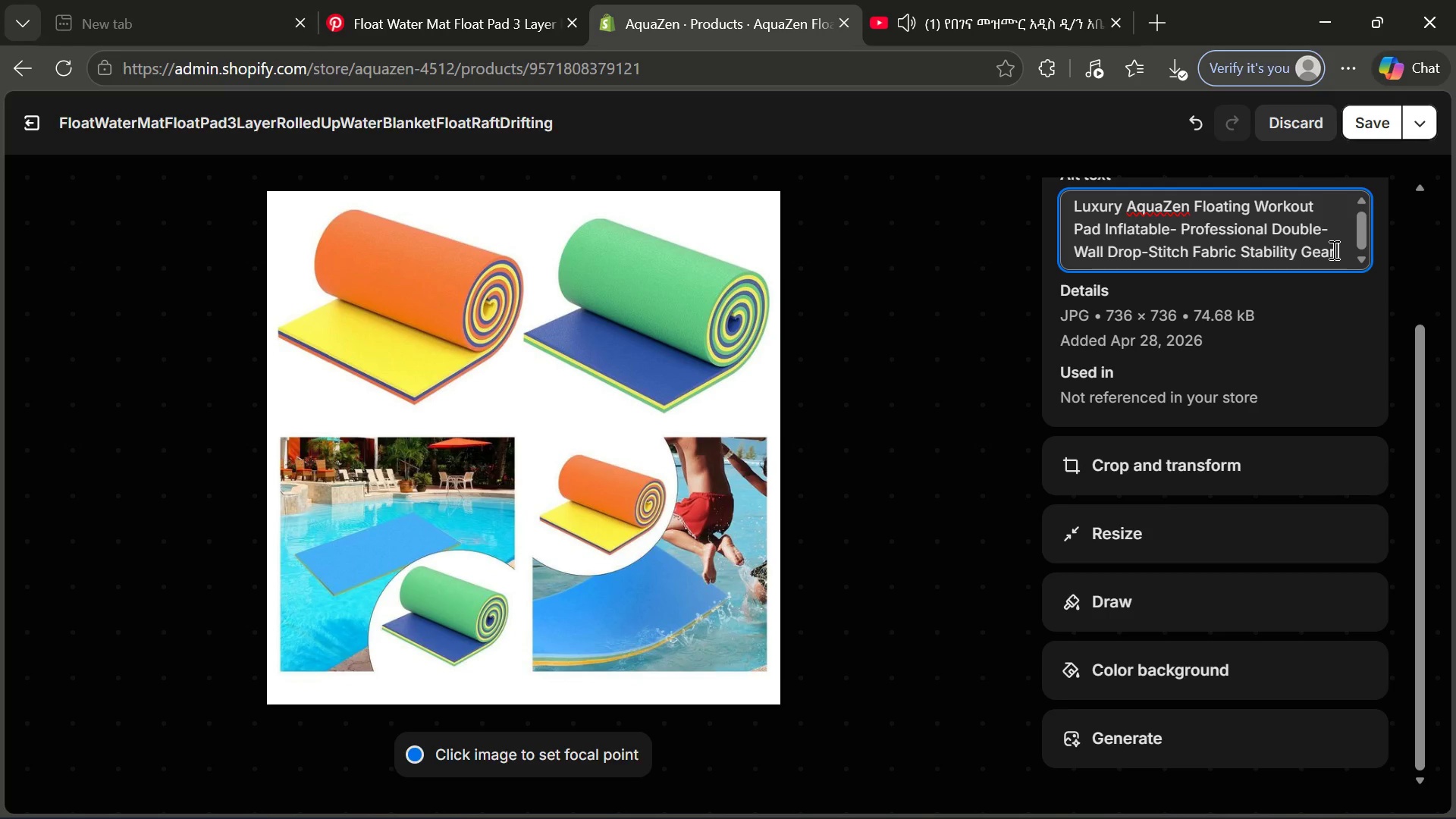 
key(Space)
 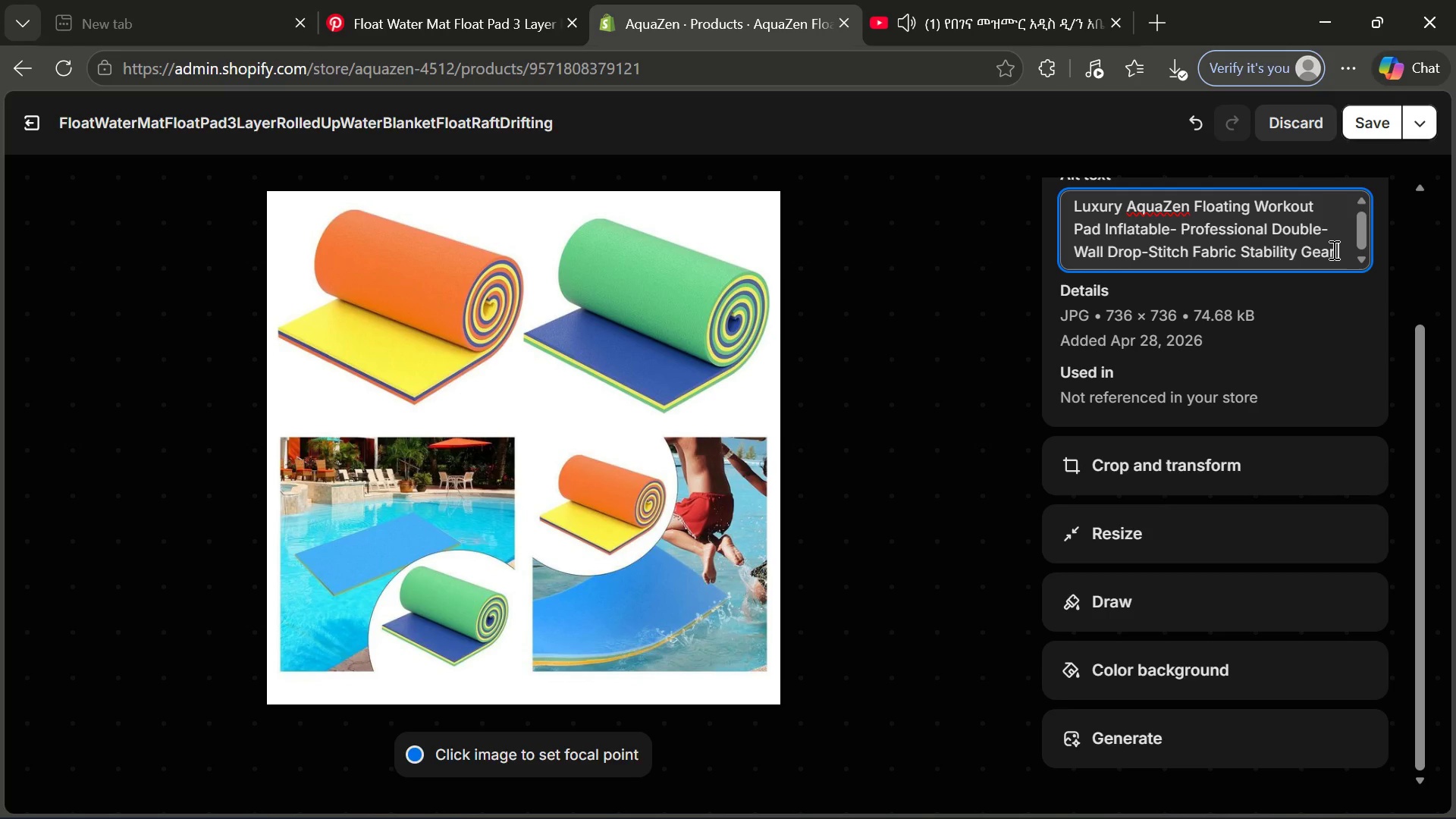 
wait(5.66)
 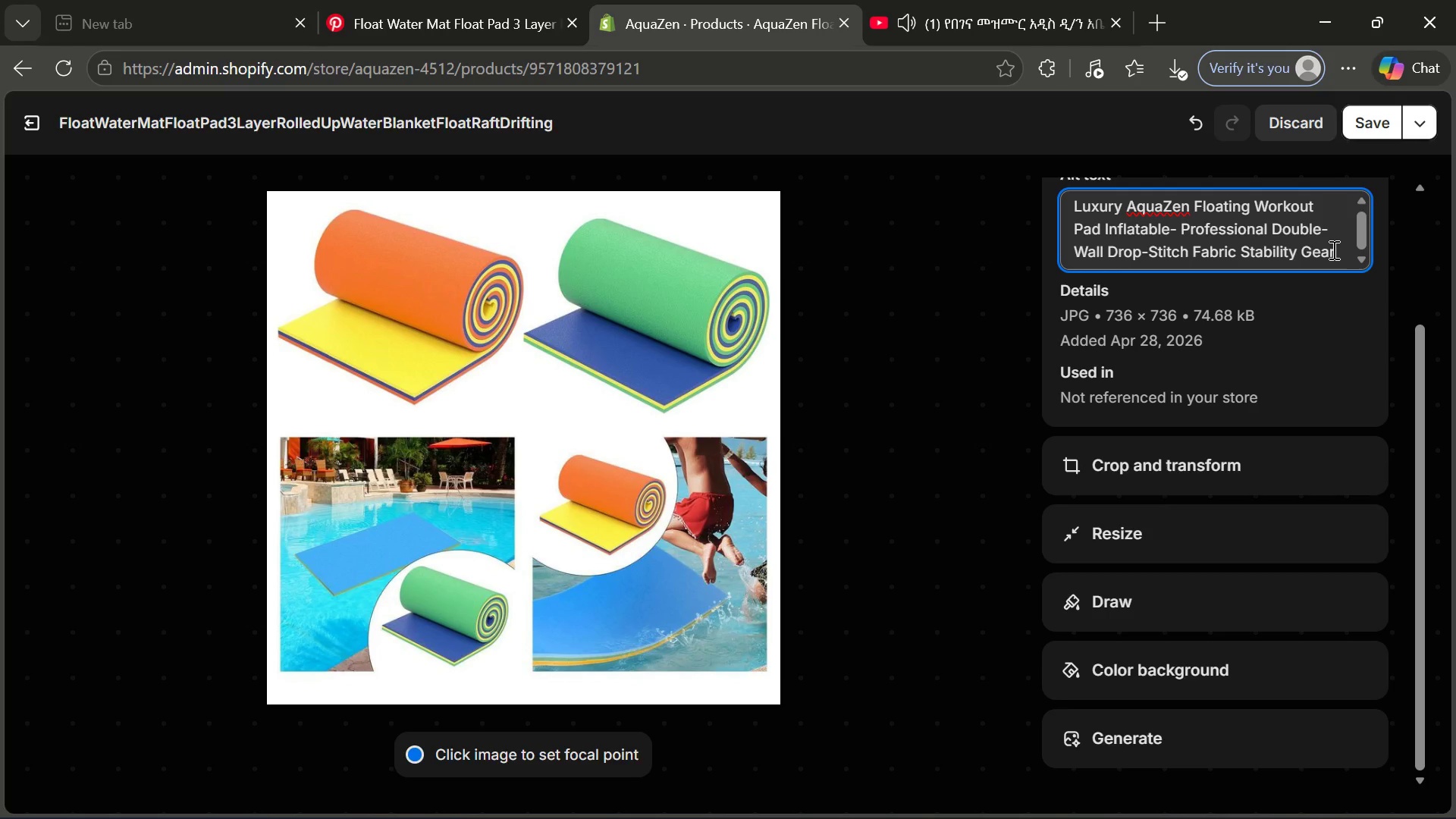 
type(for elite)
 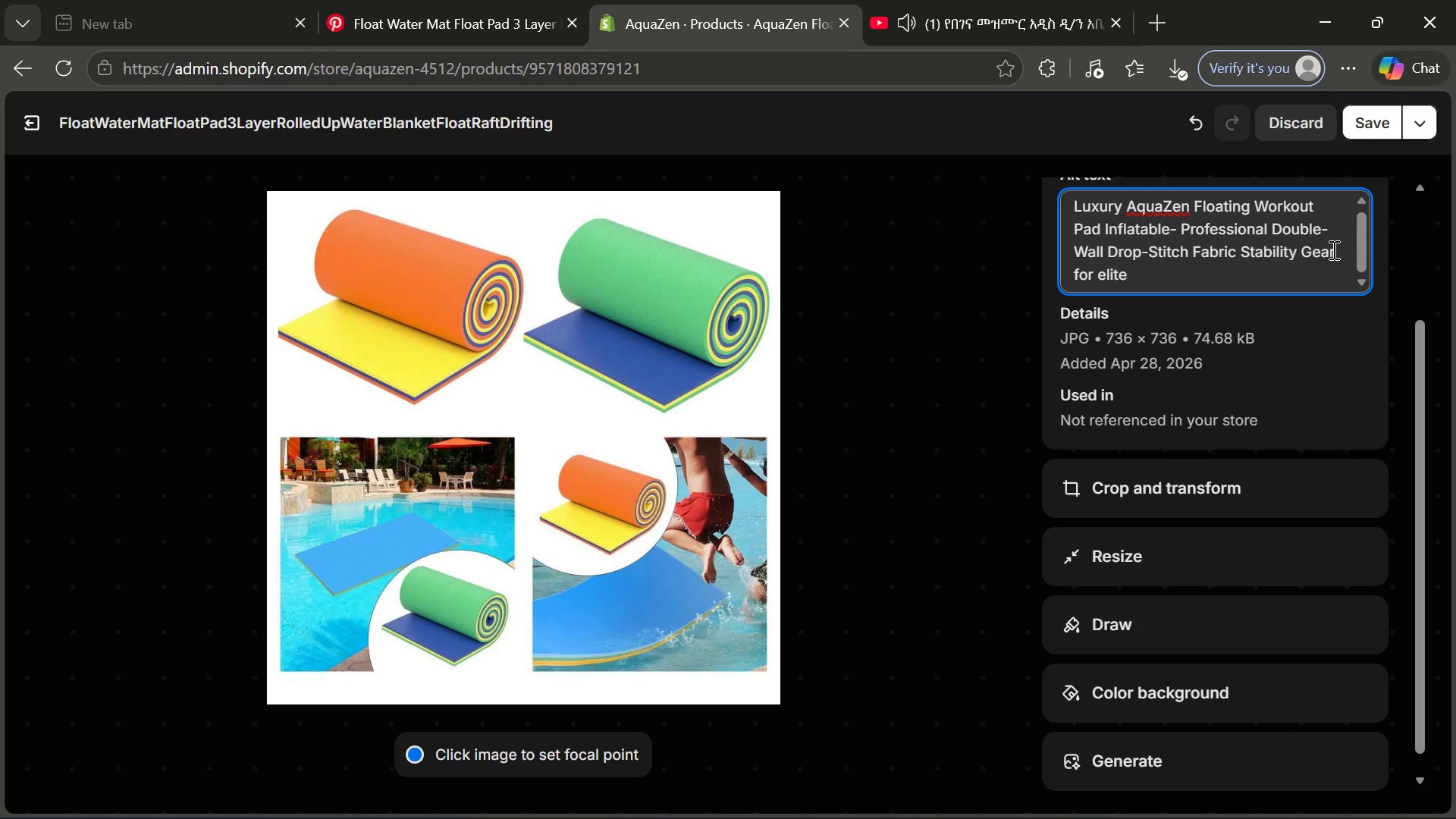 
wait(7.56)
 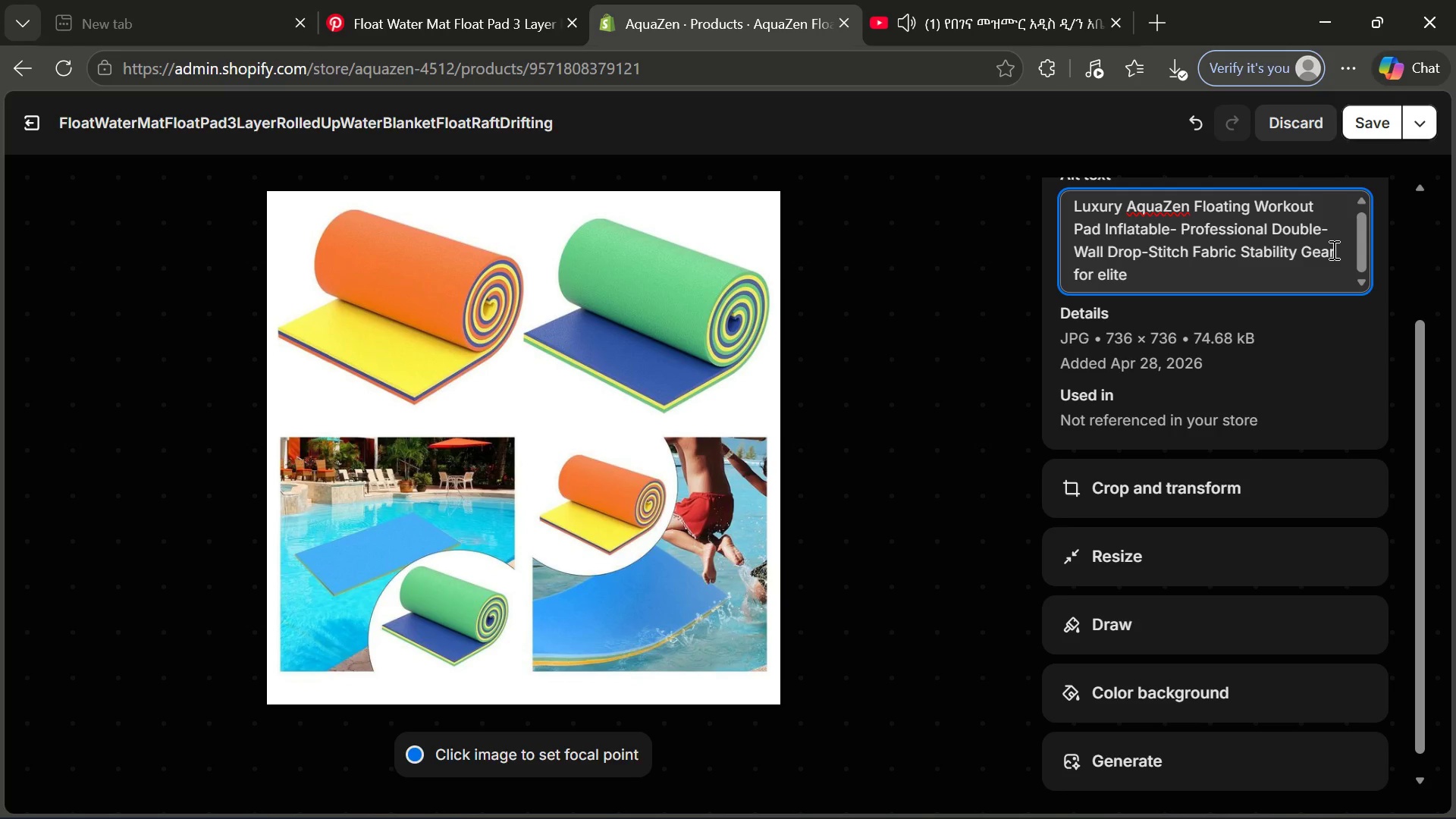 
type( aquatic yogs ret)
 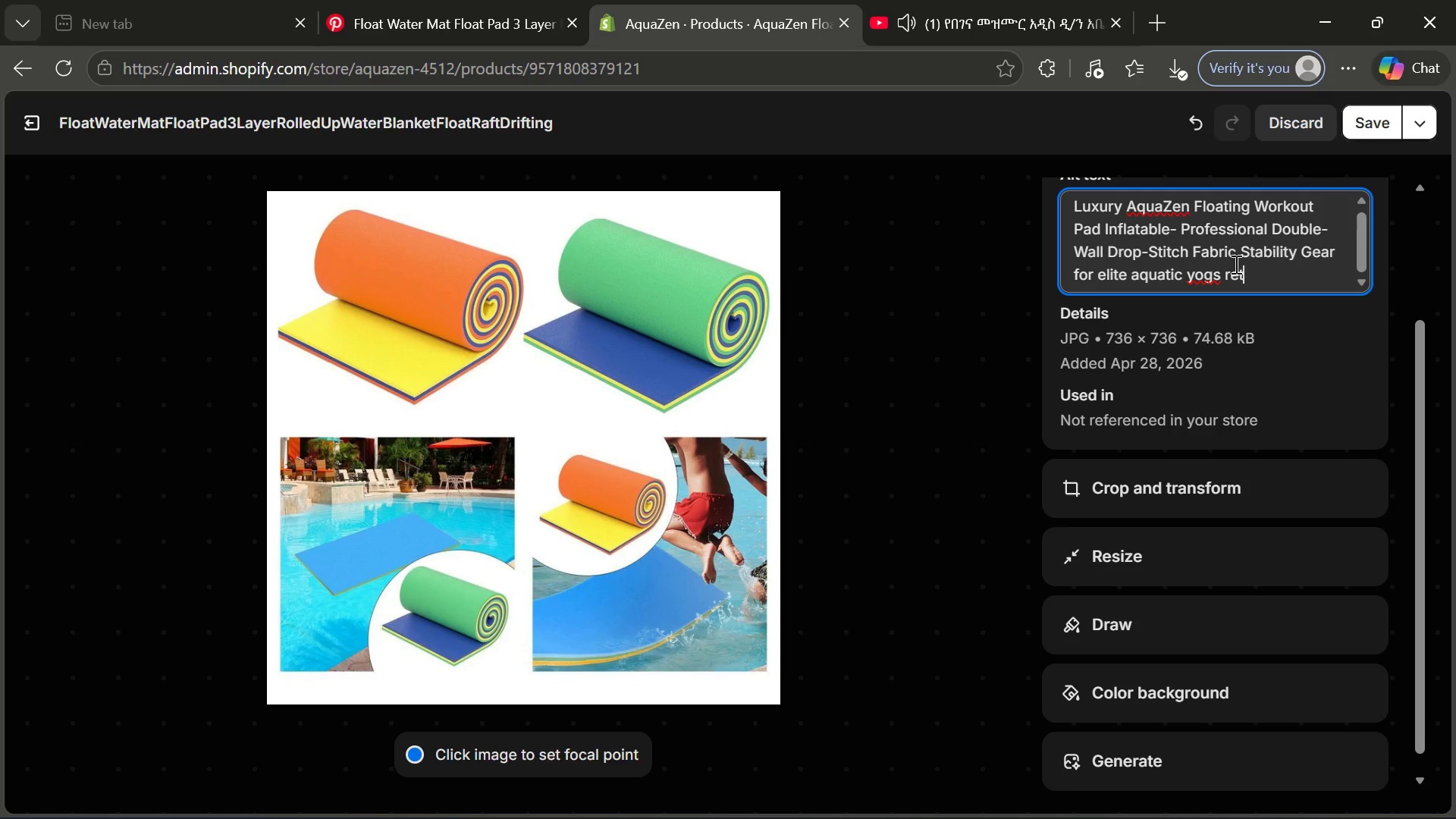 
left_click([1221, 268])
 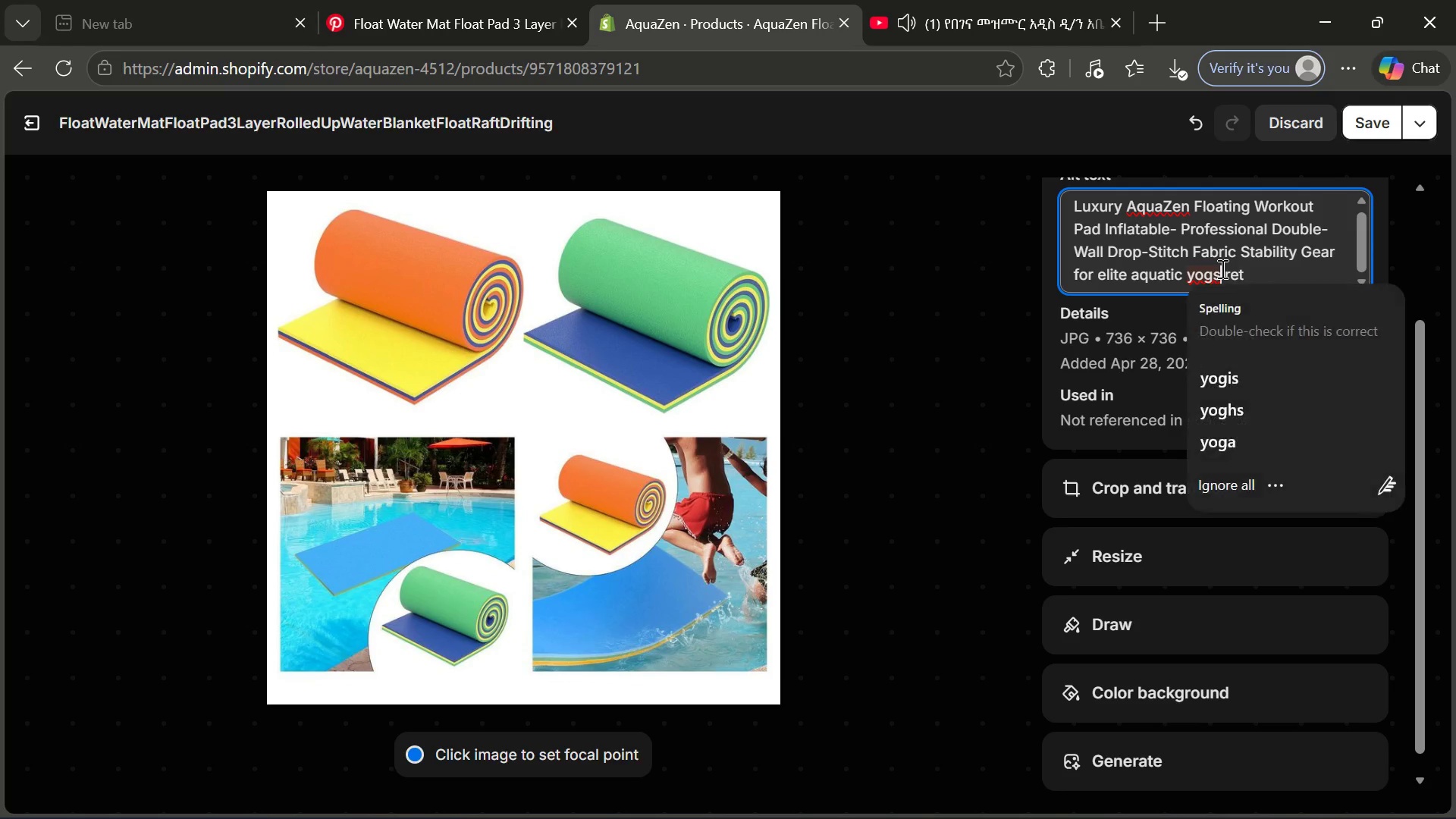 
key(Backspace)
 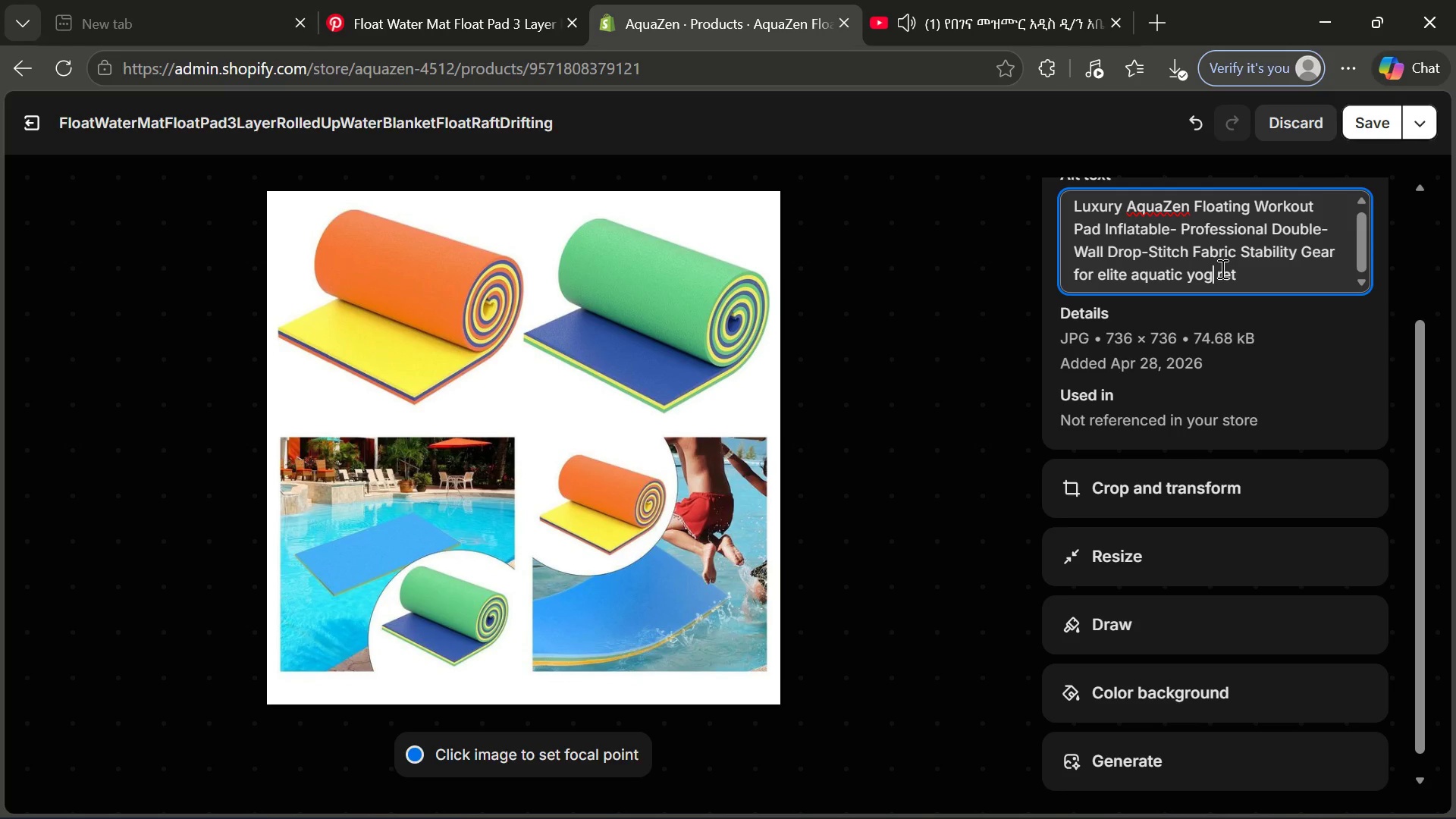 
key(A)
 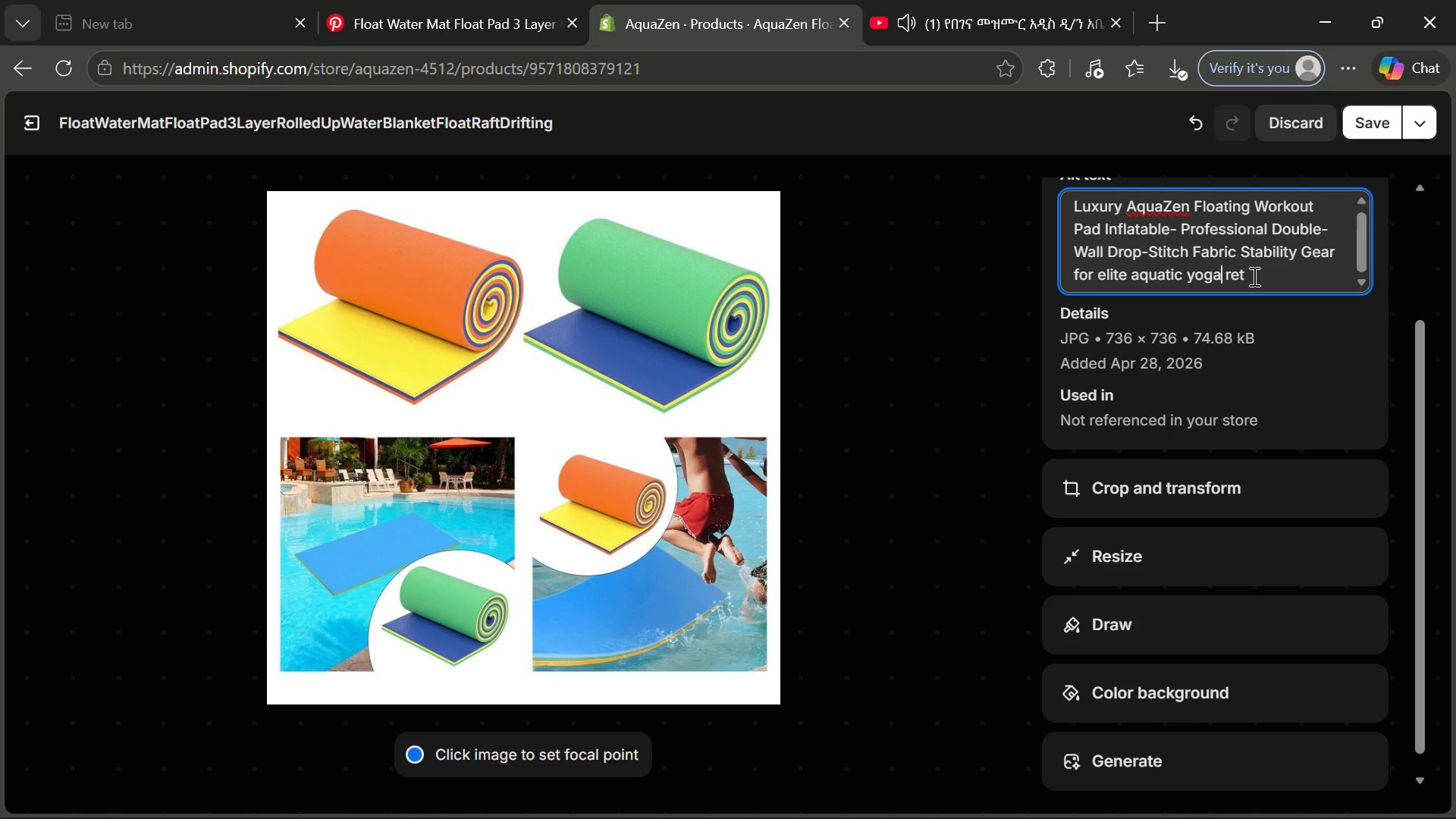 
left_click([1253, 276])
 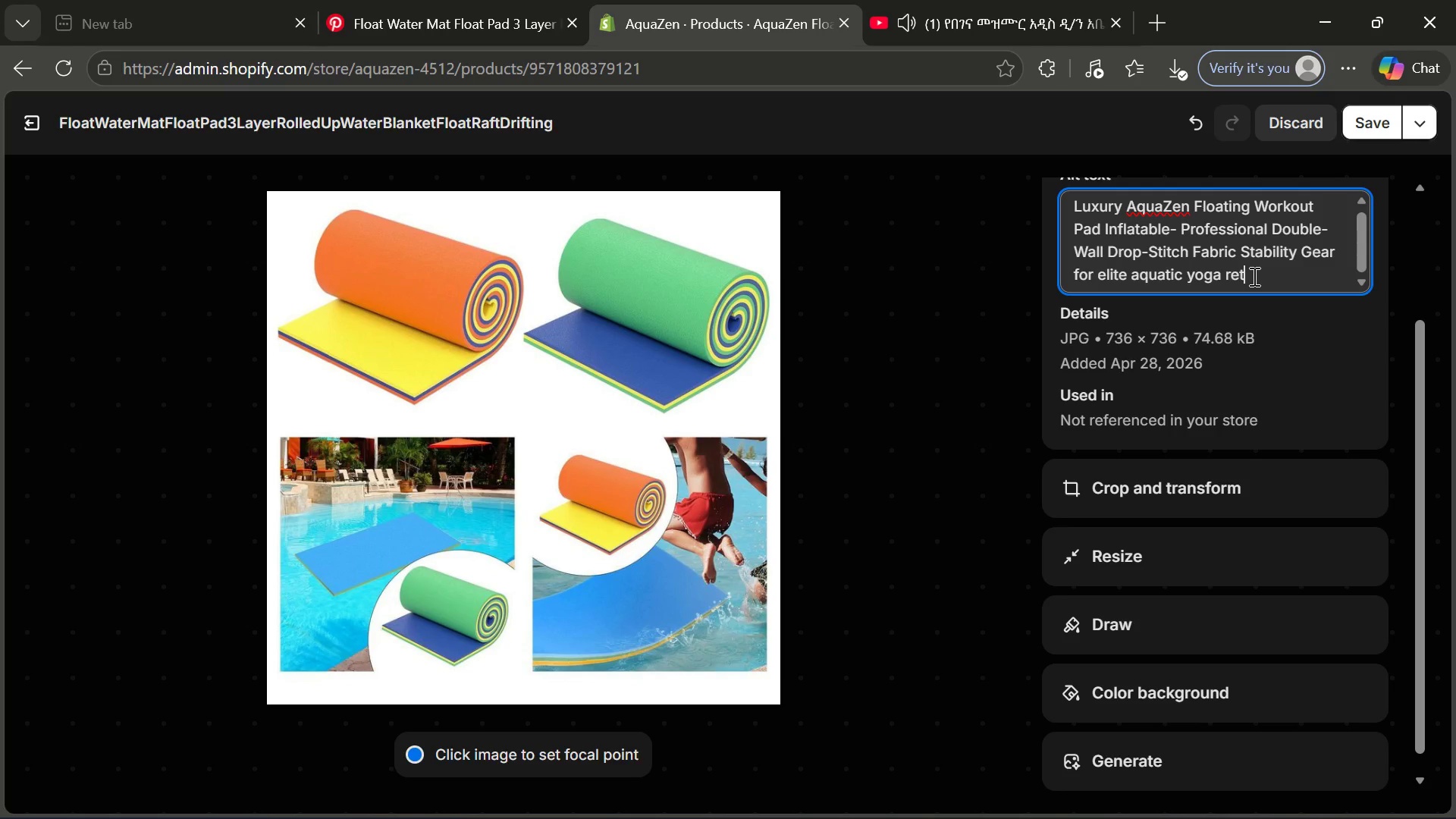 
type(restd)
key(Backspace)
key(Backspace)
key(Backspace)
type(ats)
 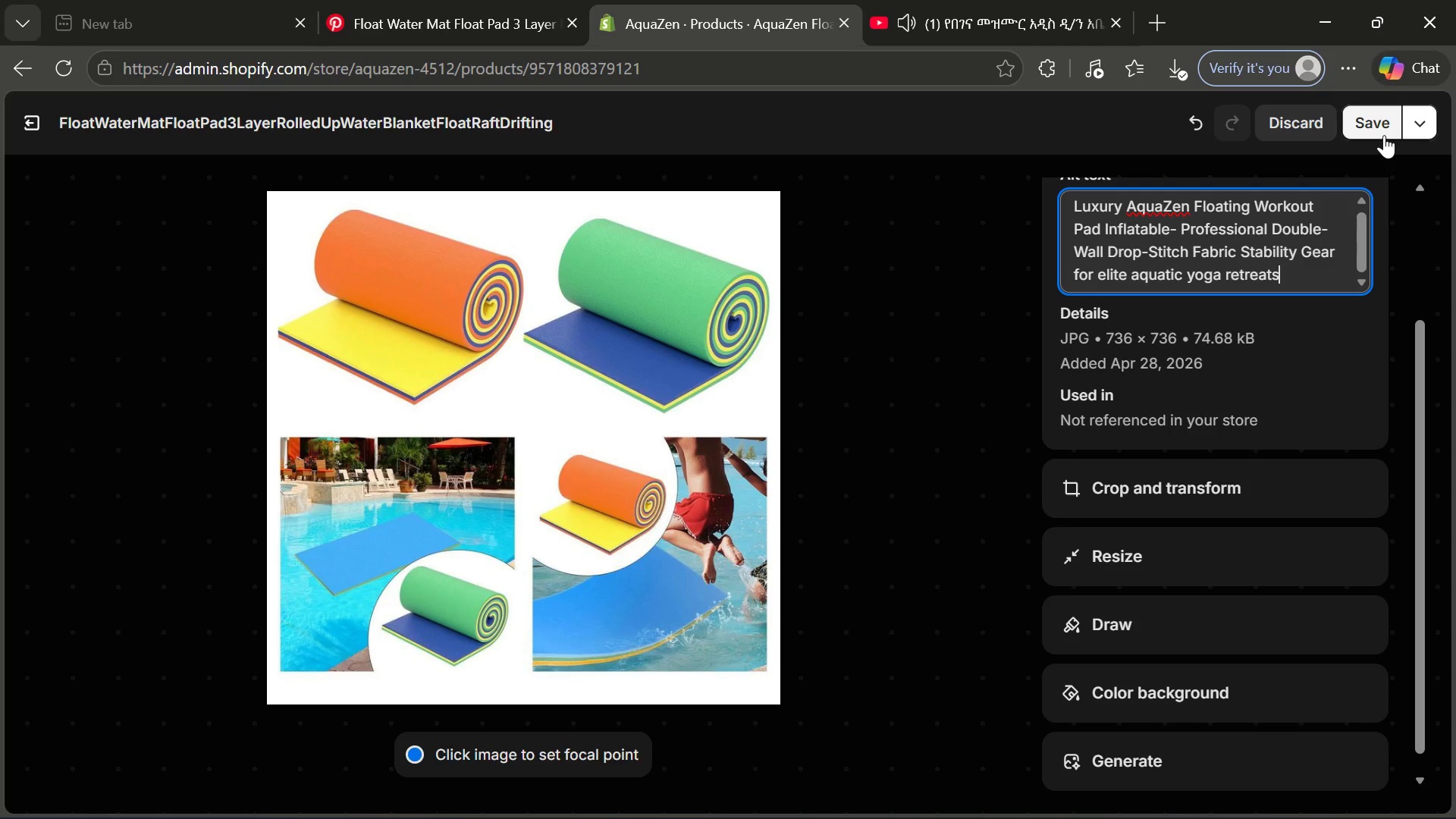 
left_click([1384, 135])
 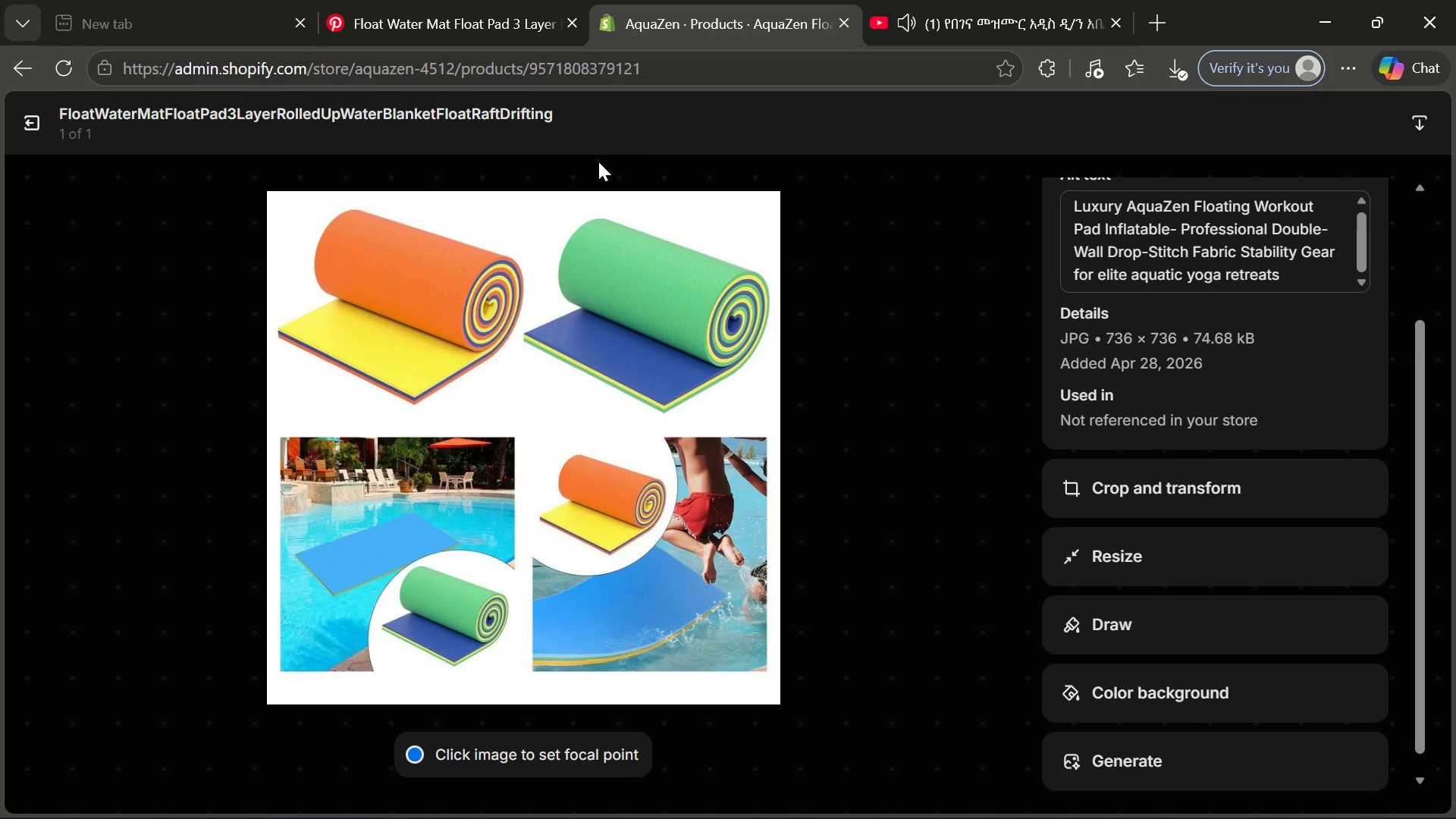 
left_click([36, 128])
 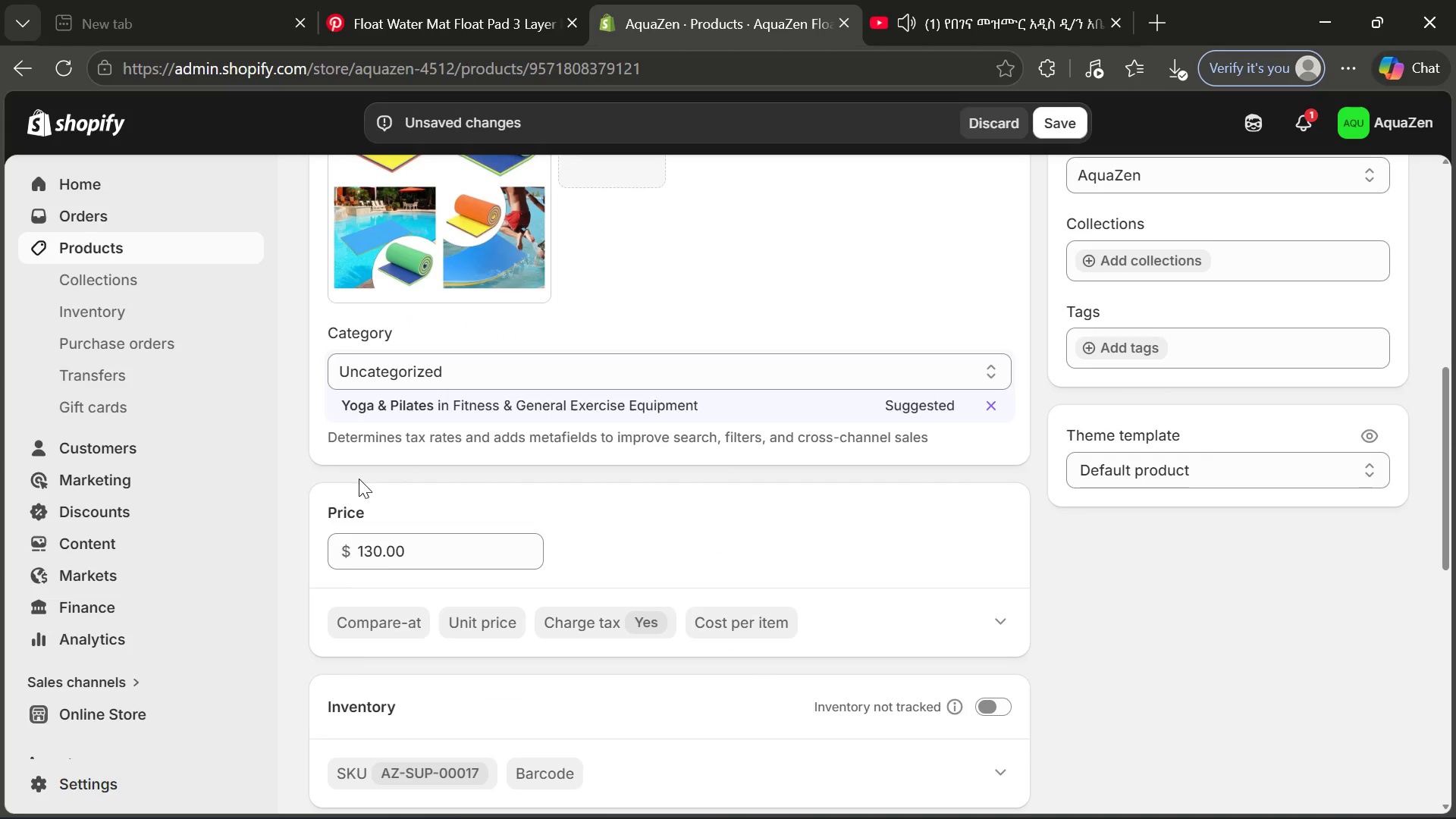 
wait(6.97)
 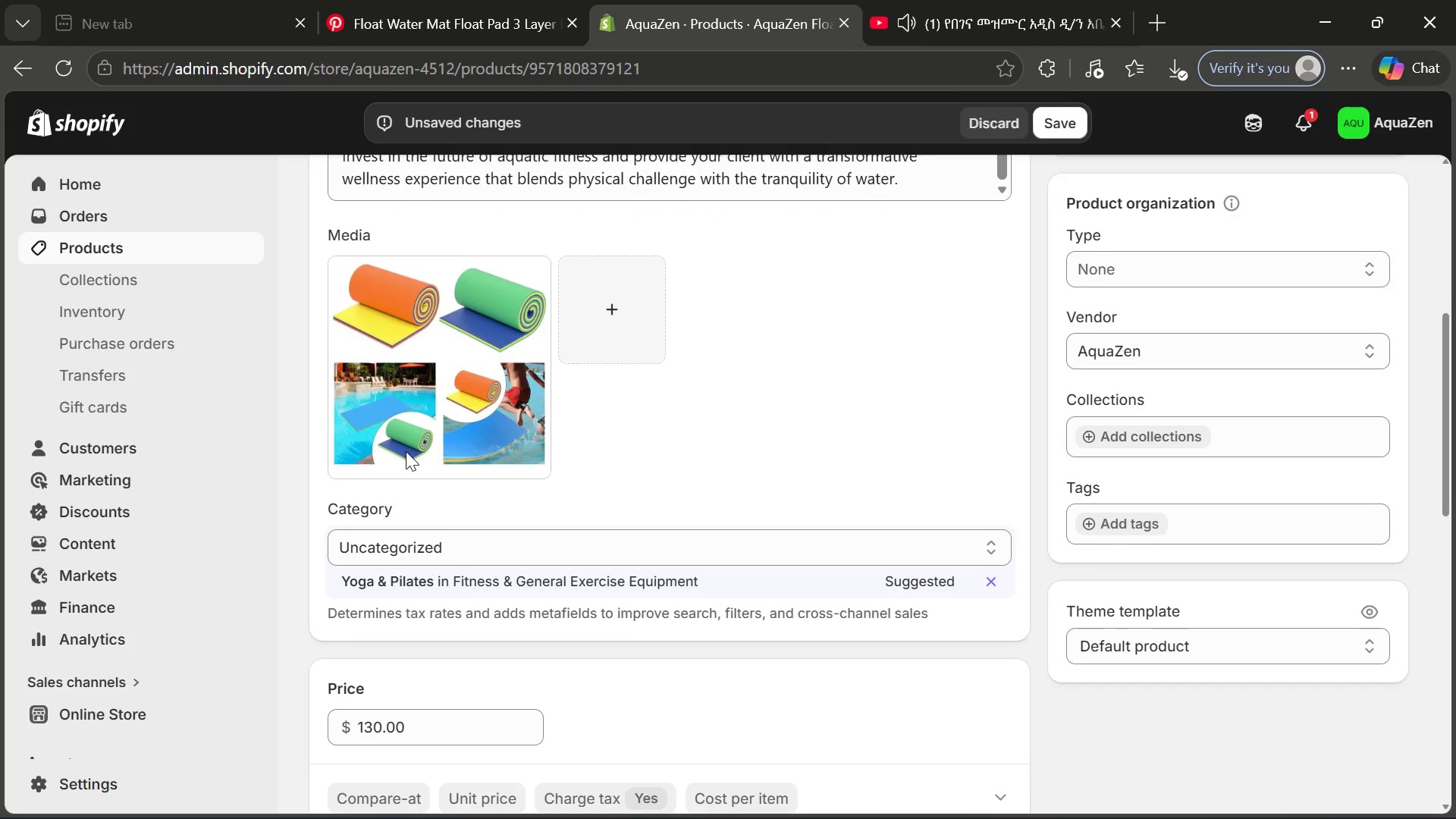 
left_click_drag(start_coordinate=[380, 549], to_coordinate=[358, 549])
 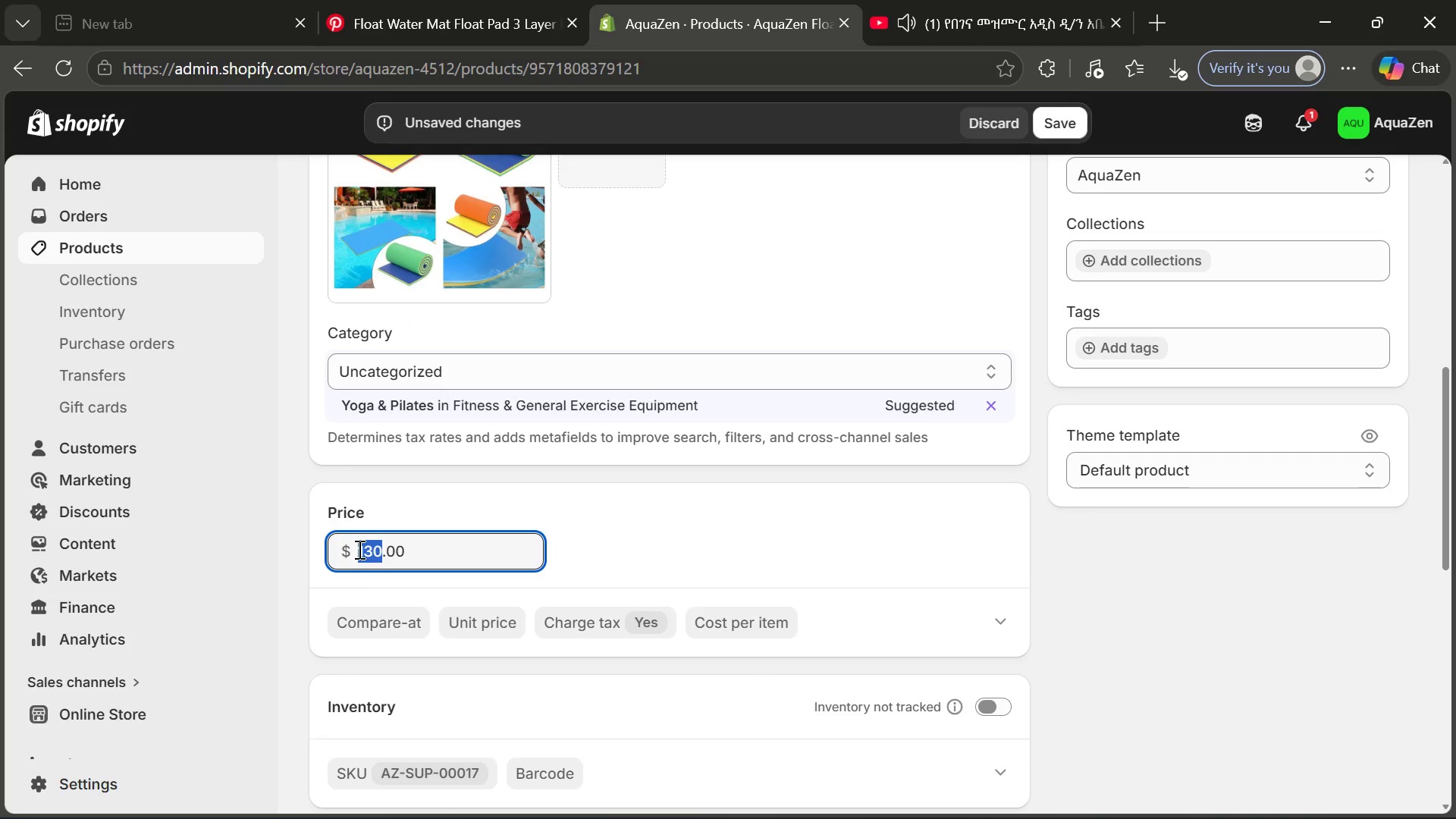 
type(346)
 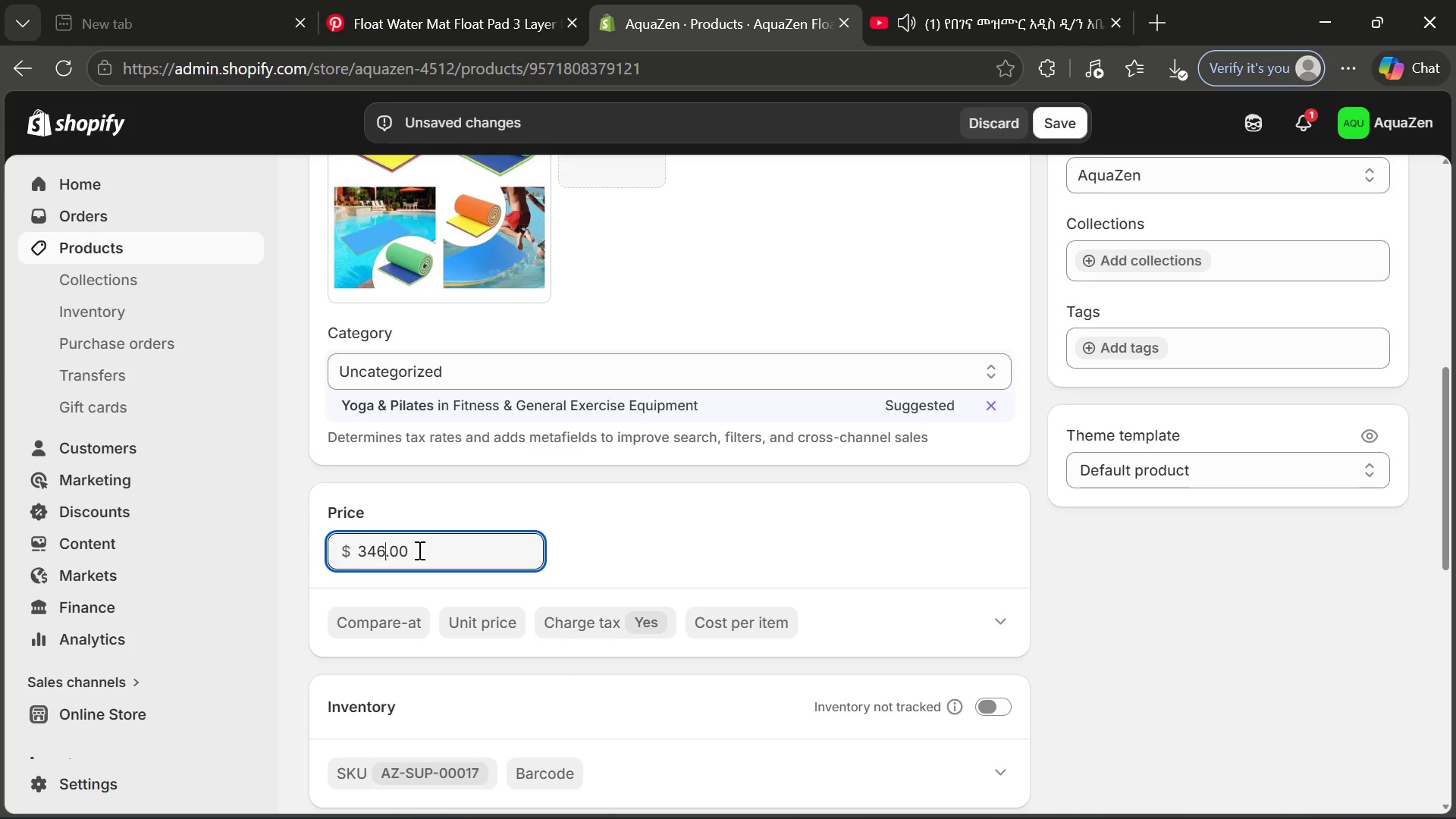 
left_click([418, 550])
 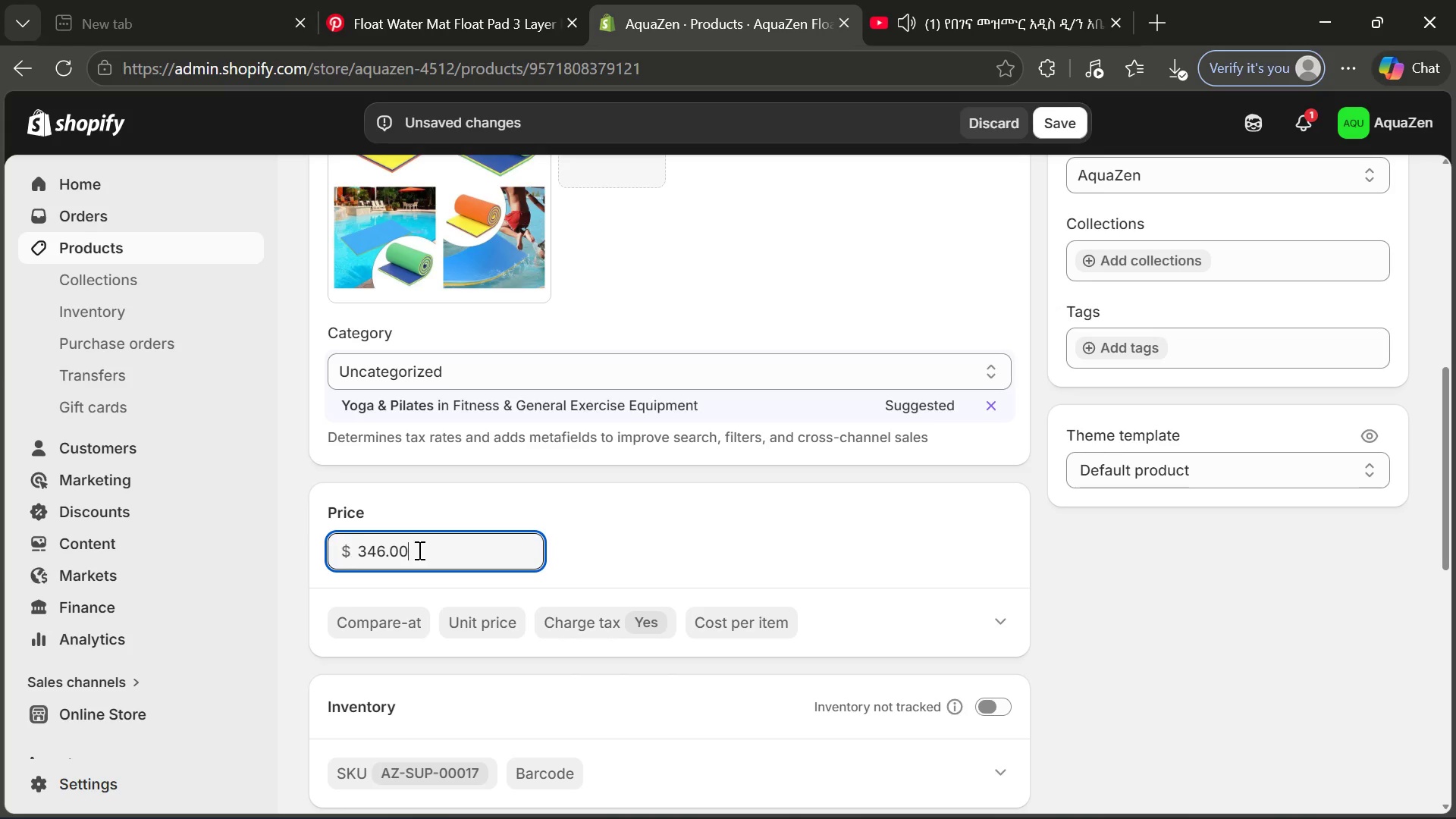 
key(Backspace)
key(Backspace)
type(99)
 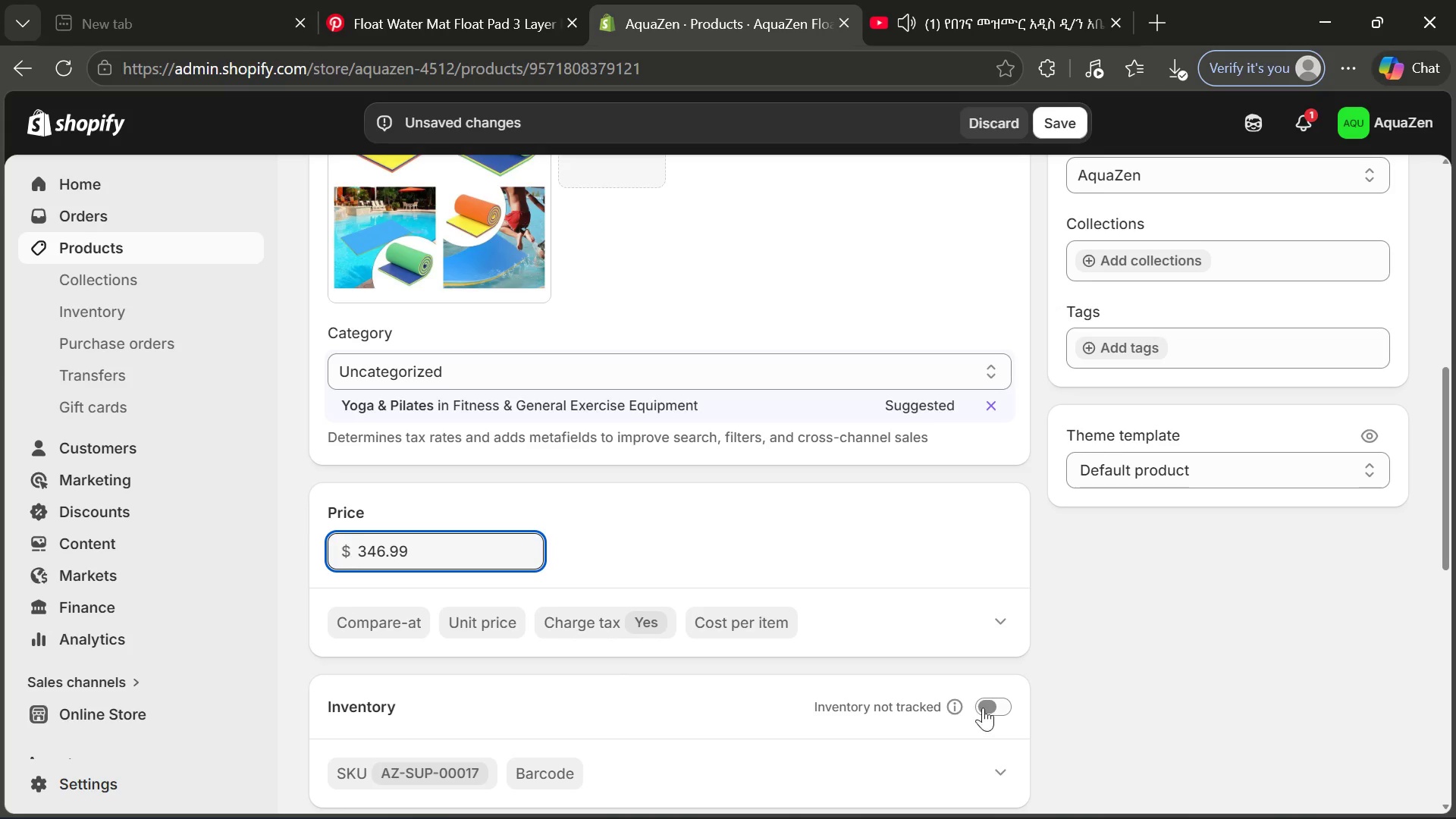 
left_click([990, 711])
 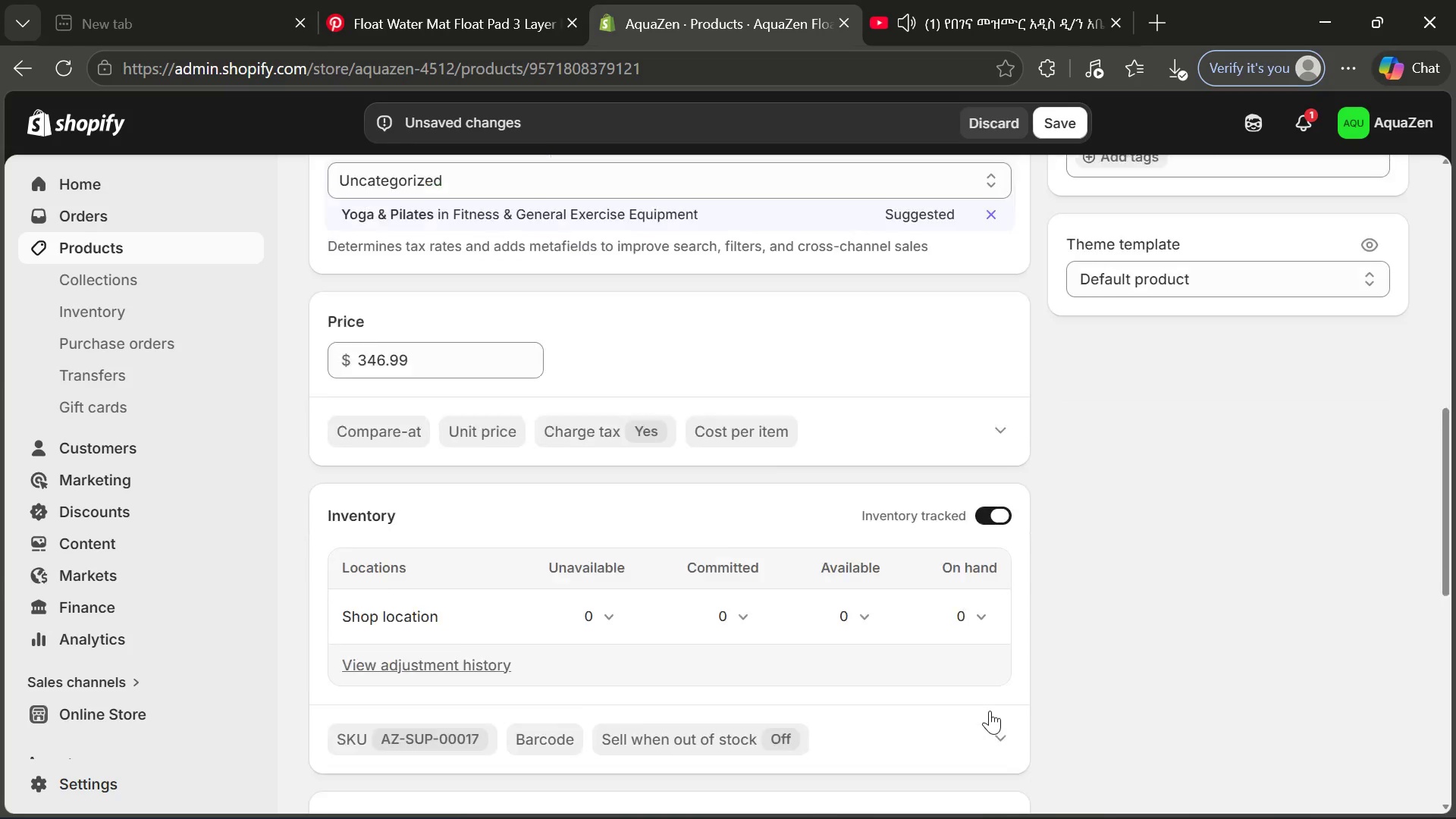 
wait(6.05)
 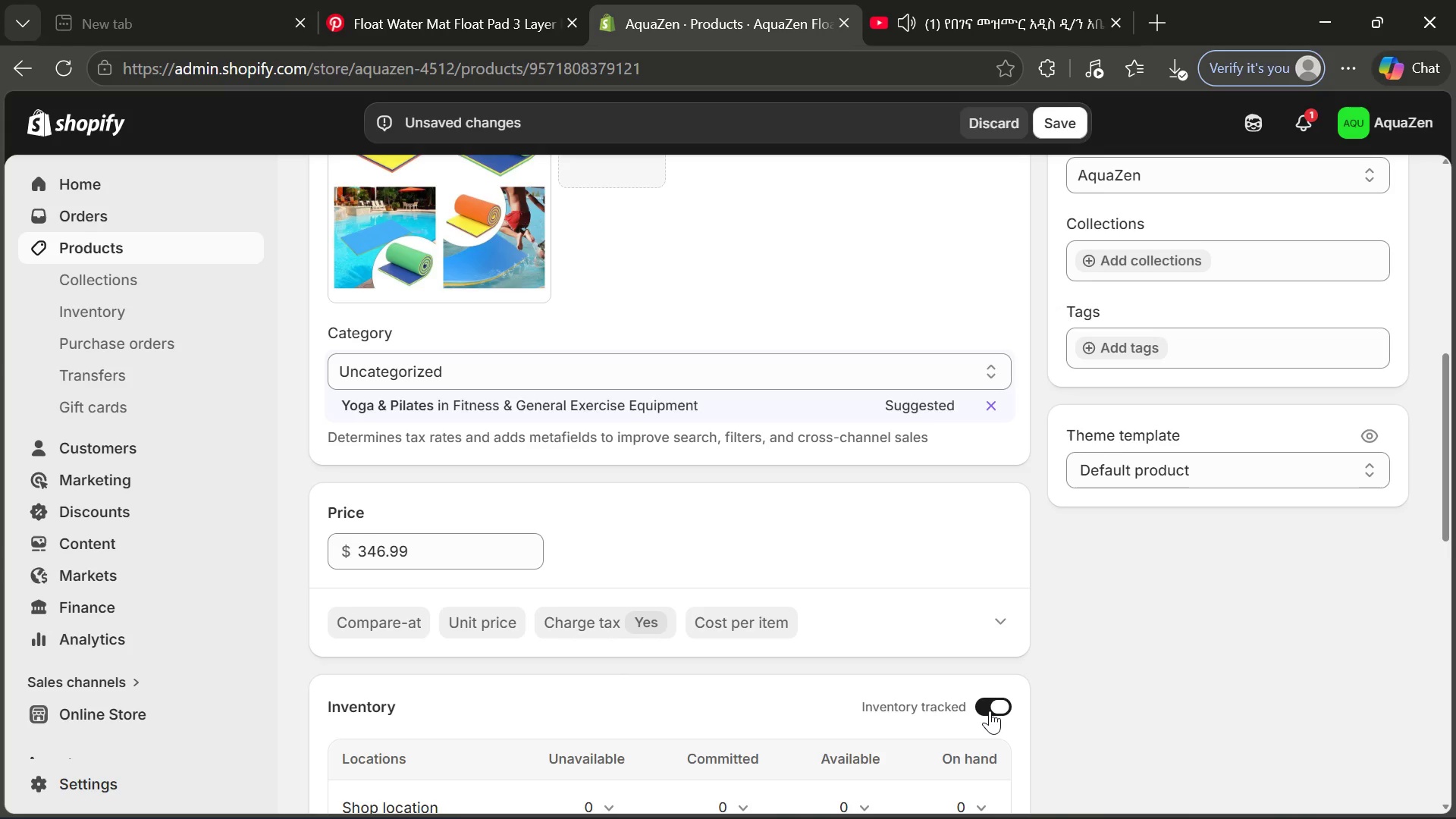 
left_click([838, 592])
 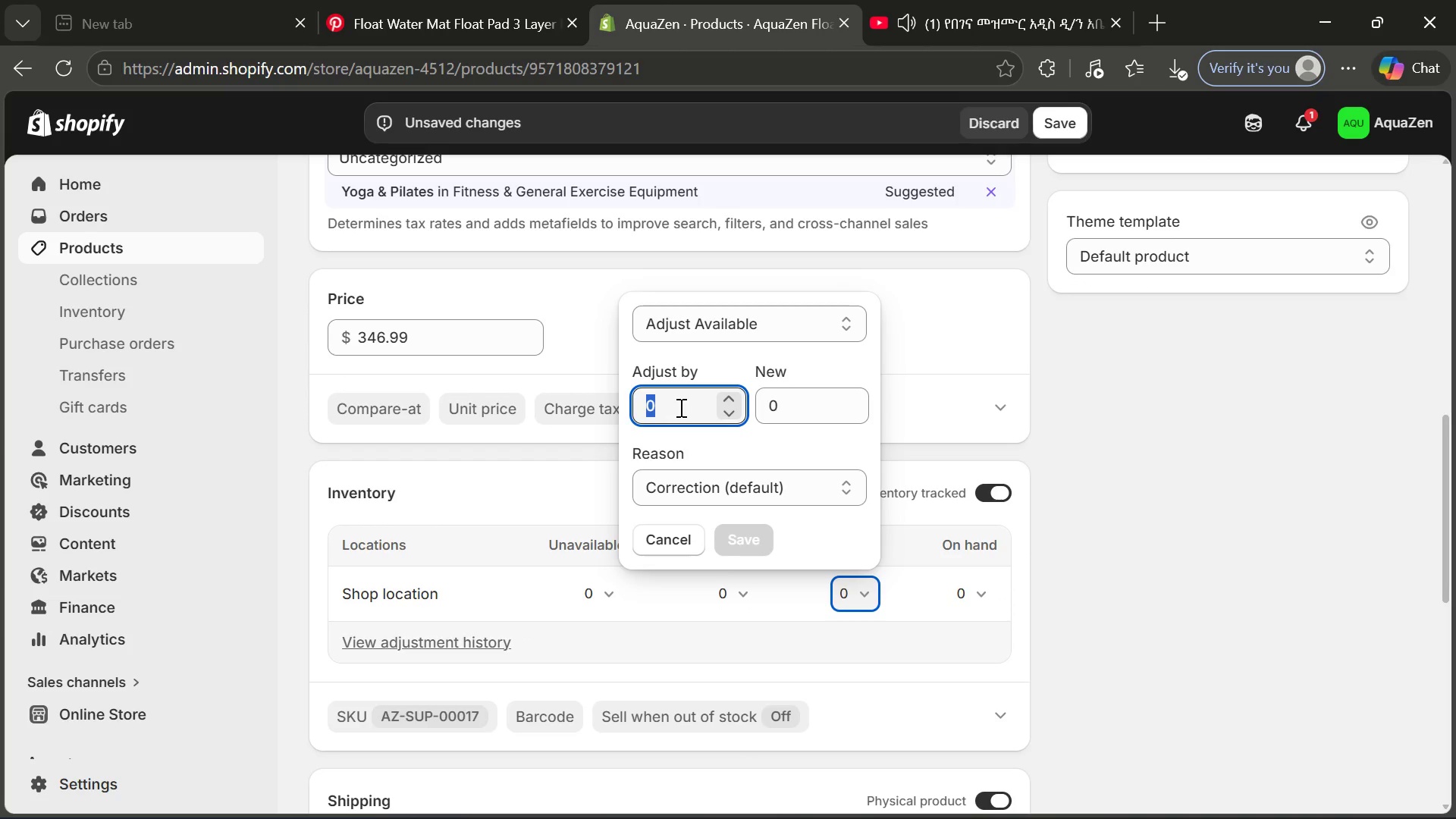 
wait(9.47)
 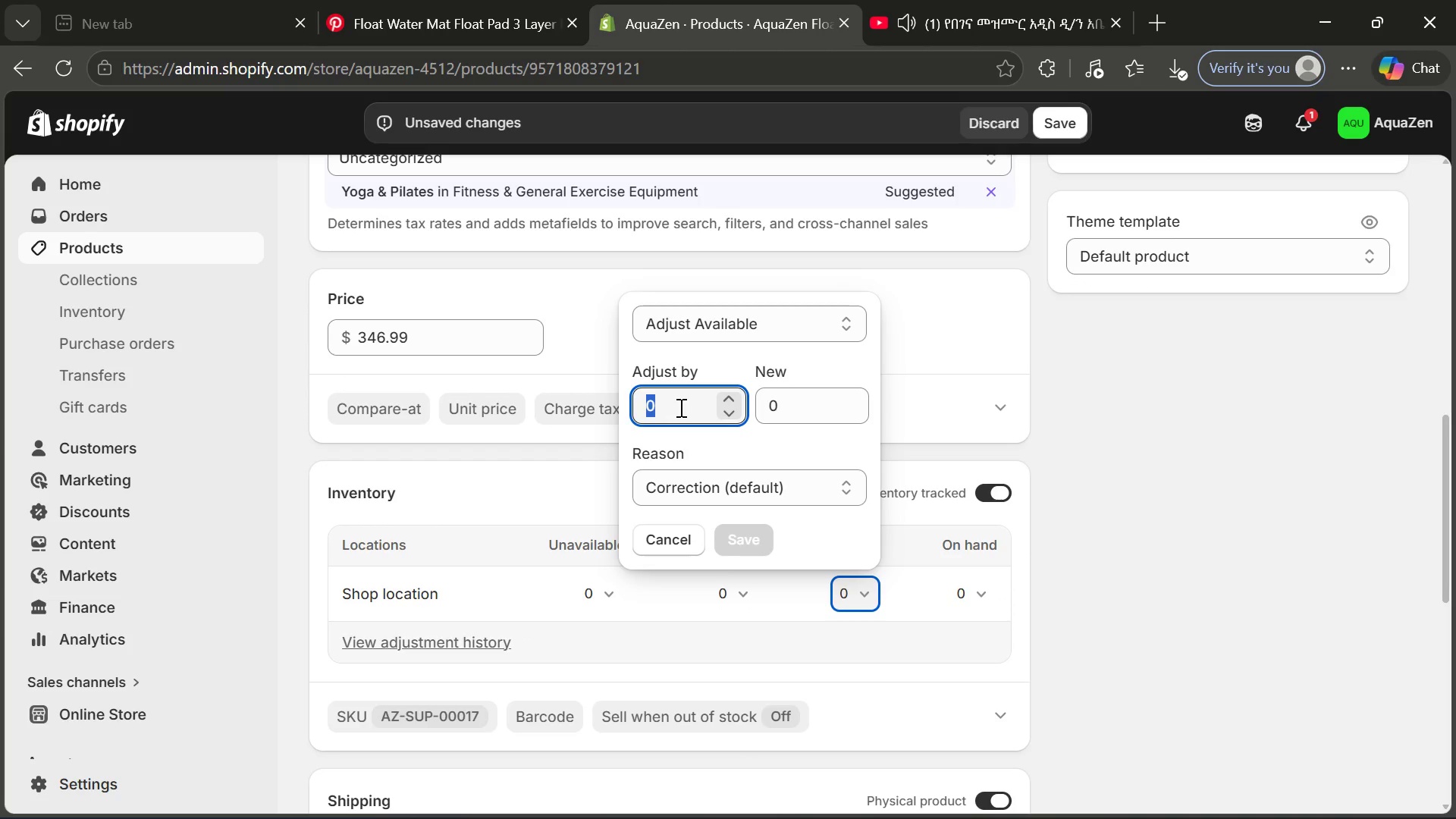 
type(15)
 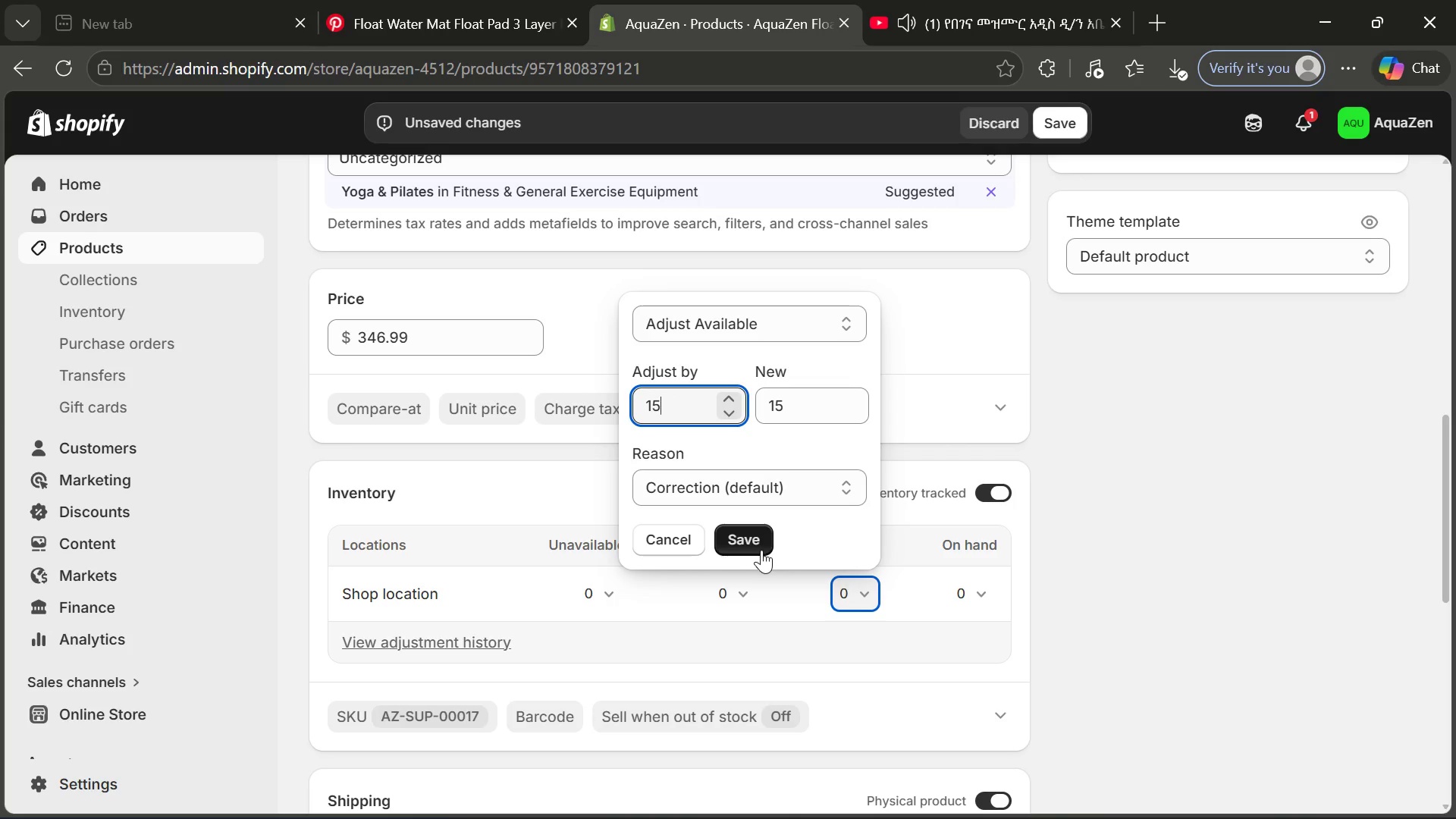 
left_click([761, 550])
 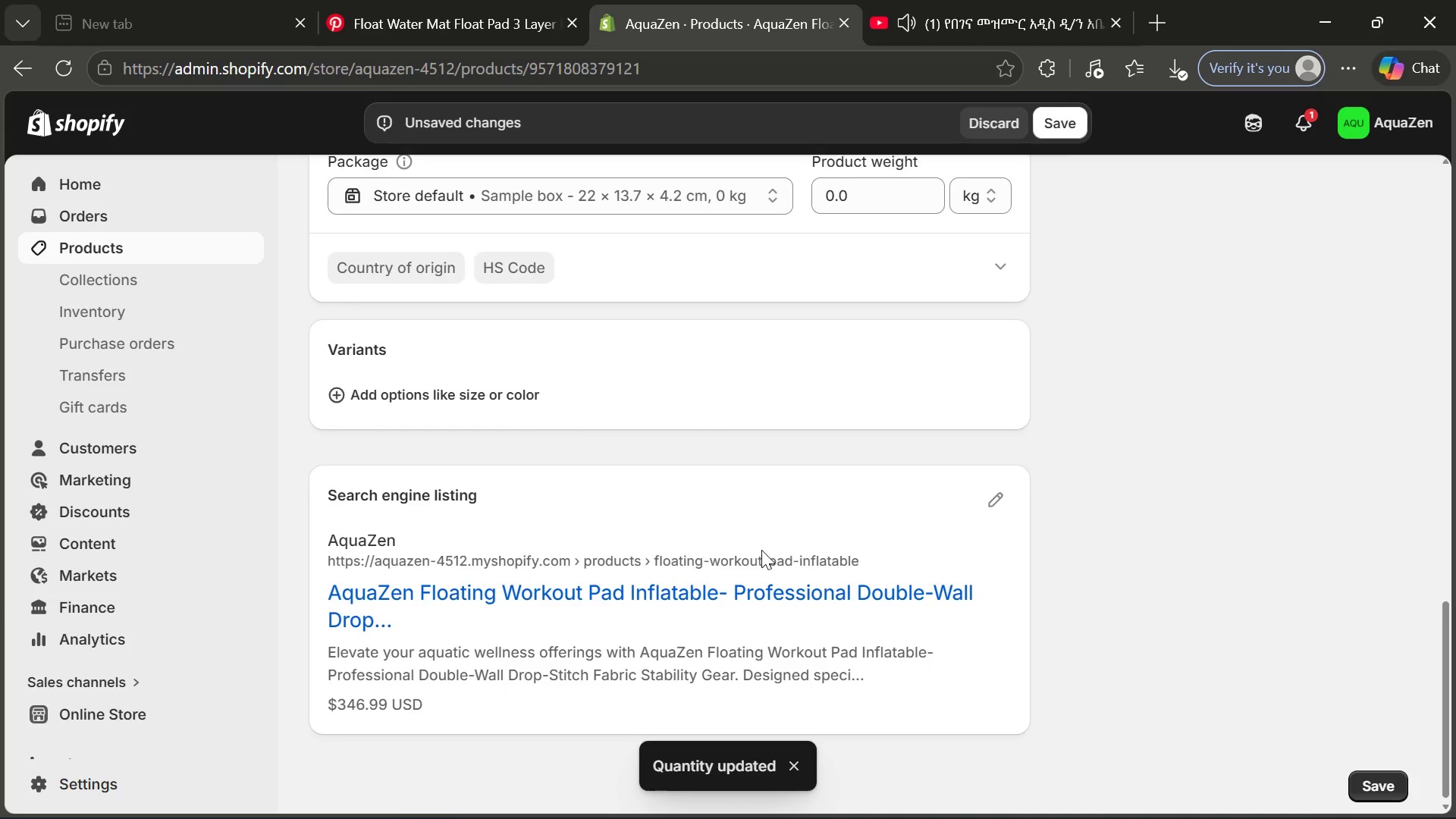 
wait(6.94)
 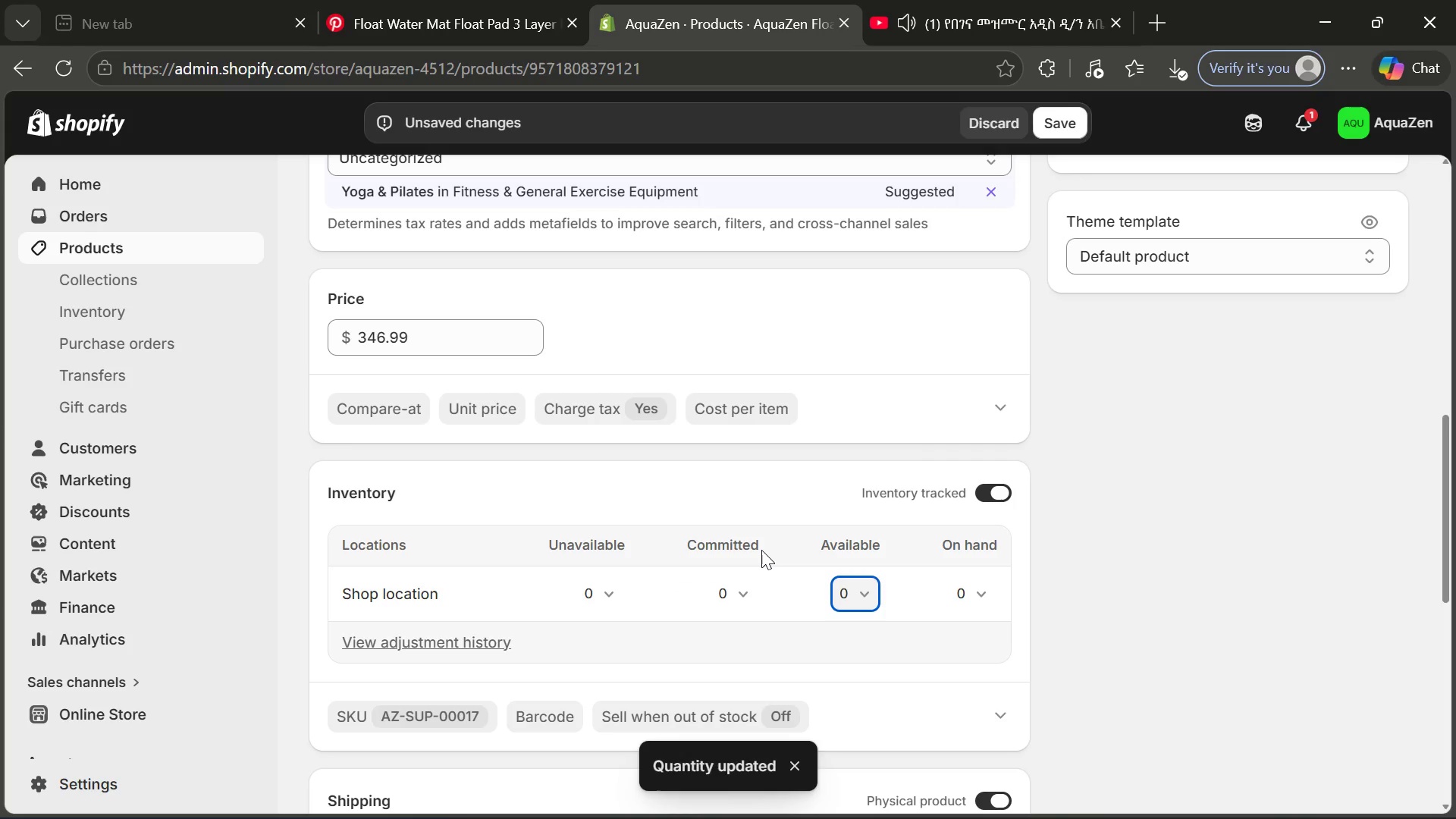 
left_click([998, 500])
 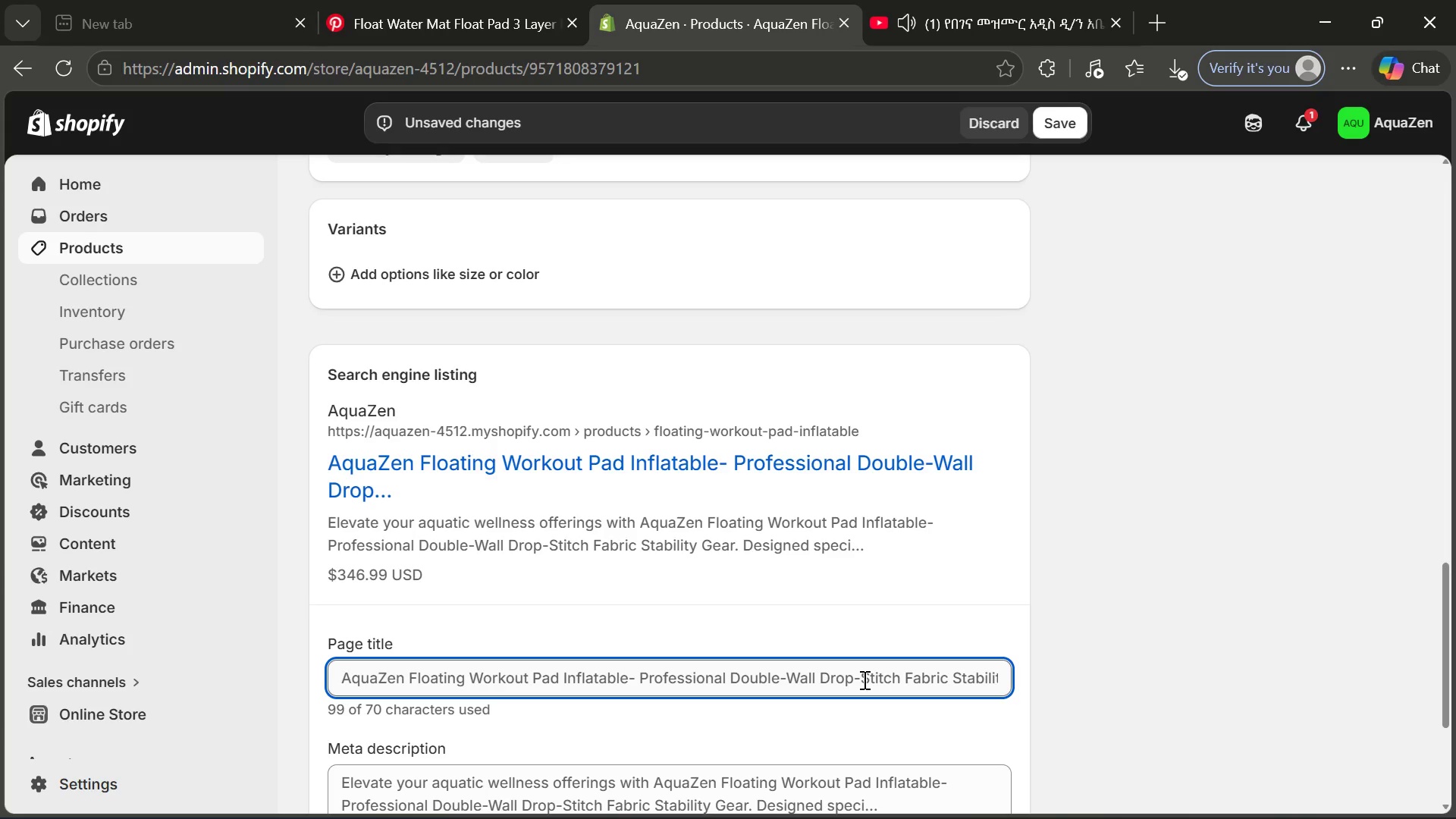 
wait(16.84)
 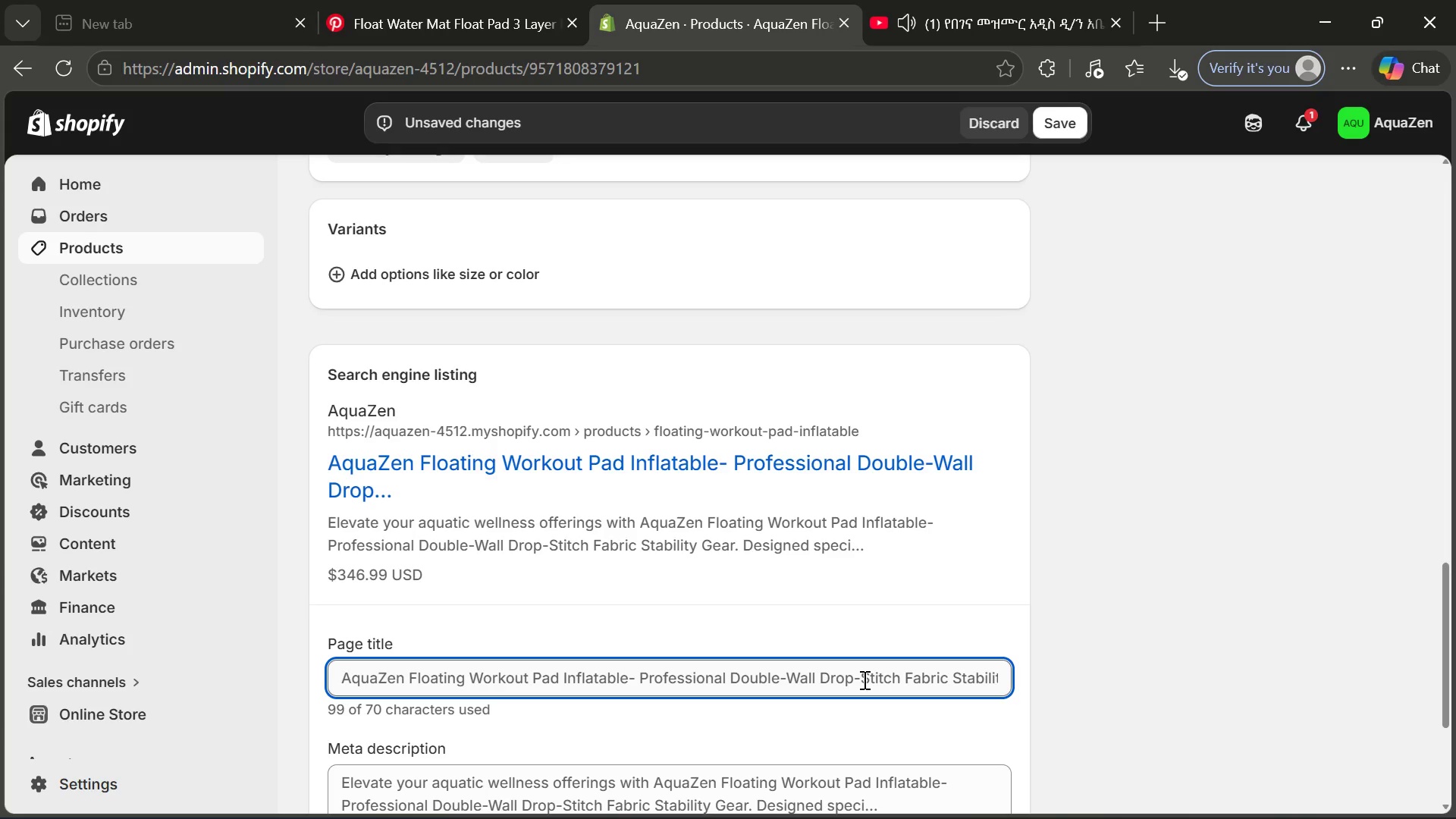 
left_click_drag(start_coordinate=[949, 678], to_coordinate=[1056, 686])
 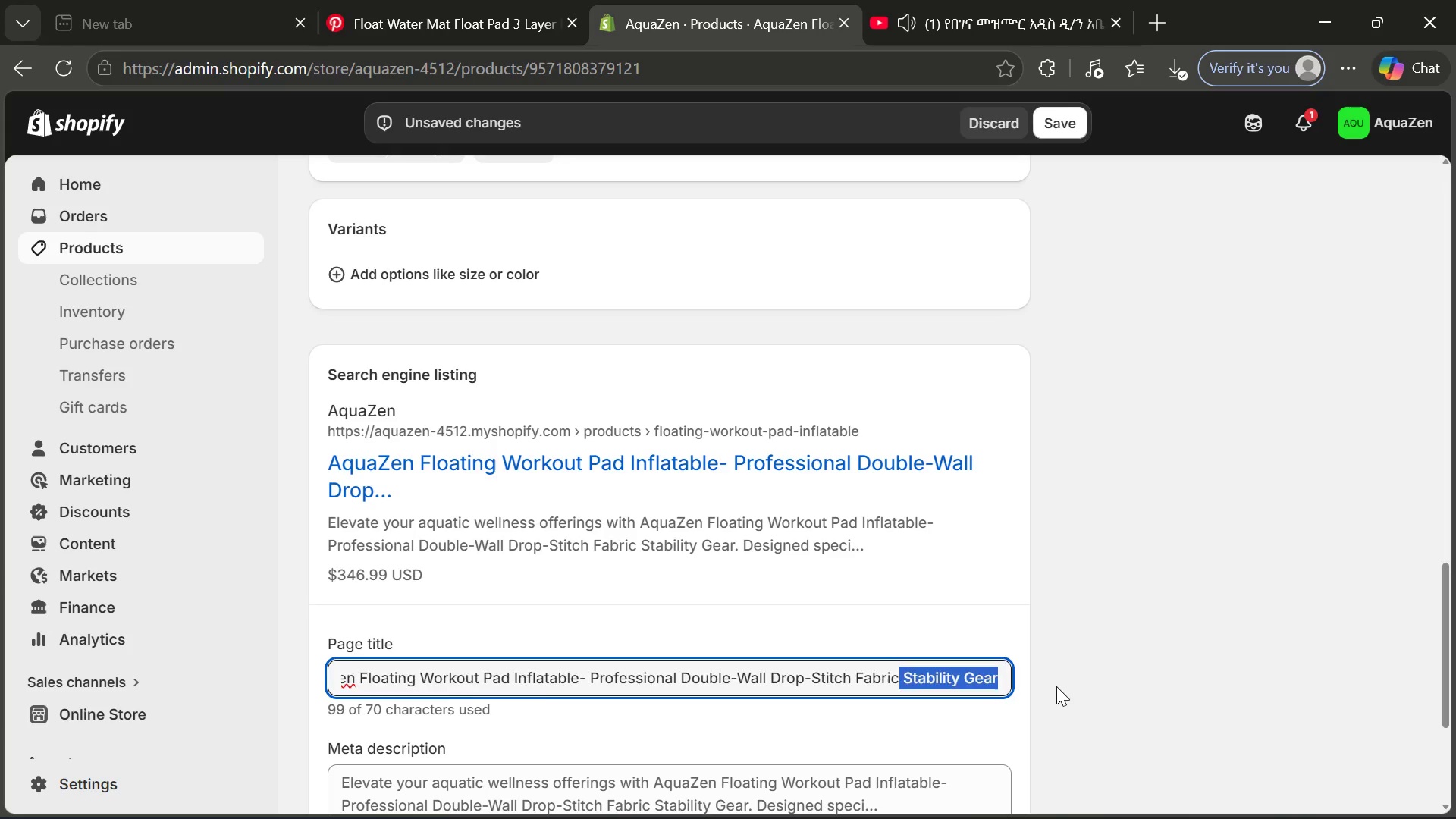 
key(Backspace)
 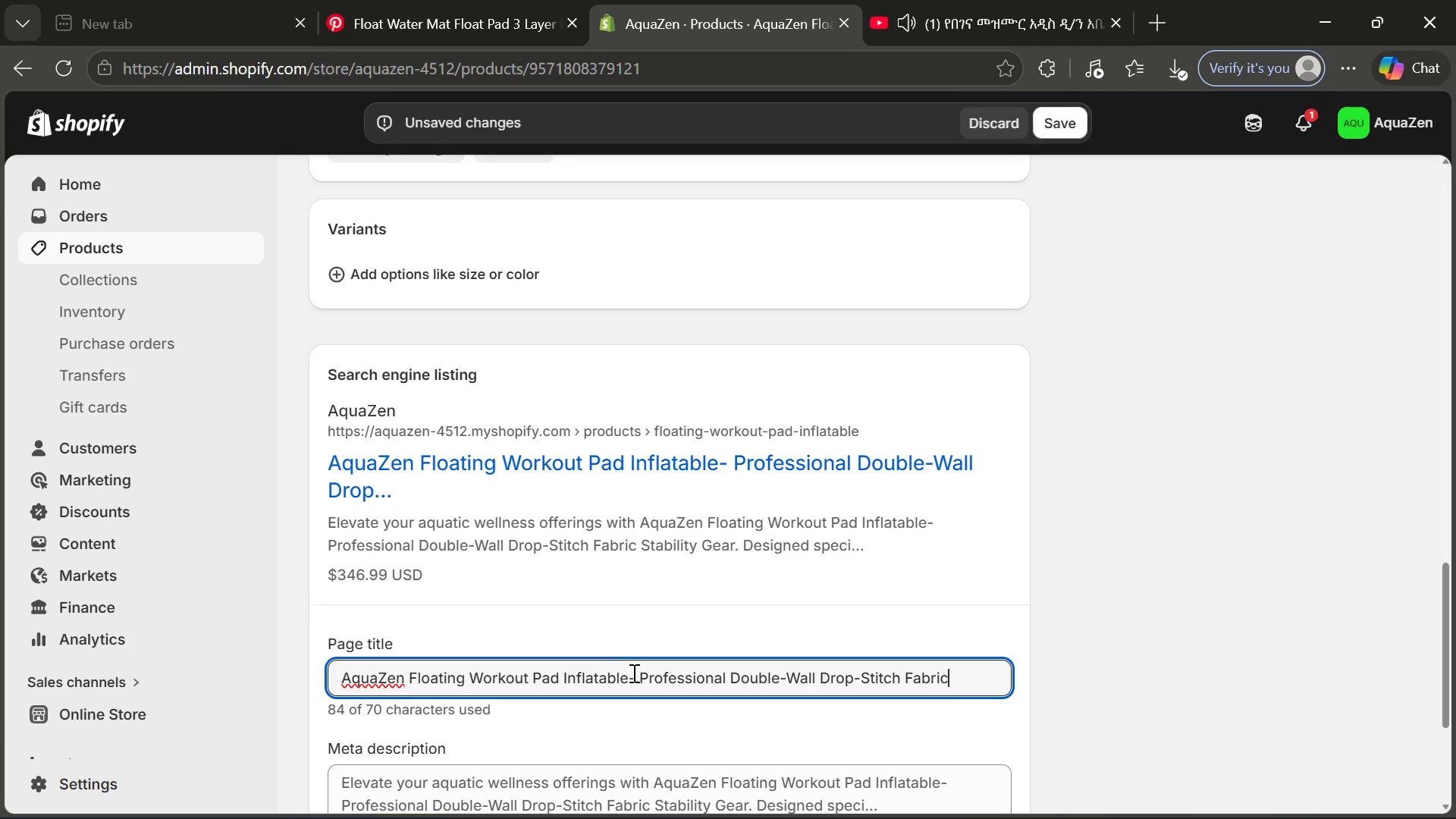 
left_click_drag(start_coordinate=[631, 673], to_coordinate=[982, 656])
 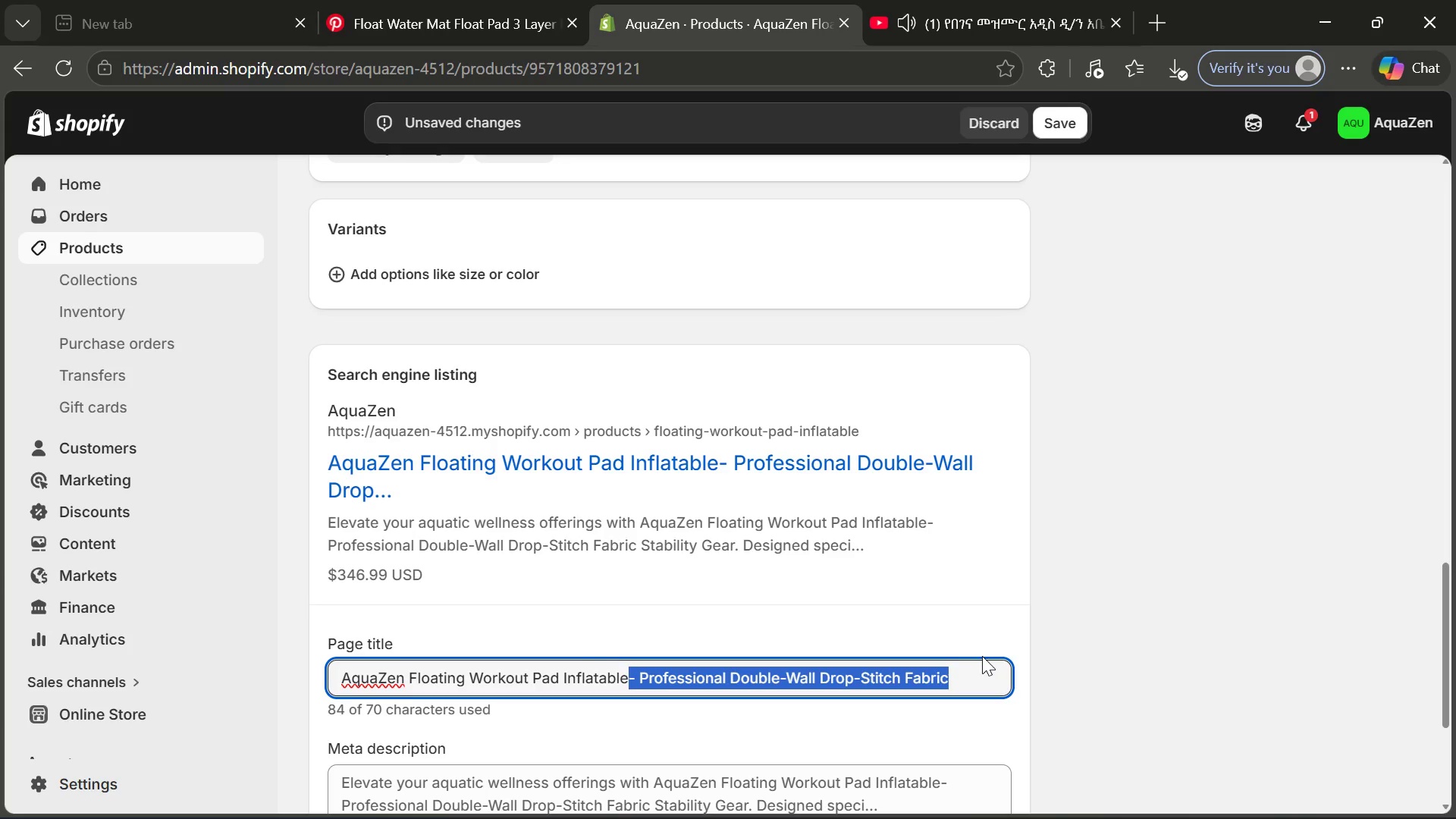 
key(Backspace)
 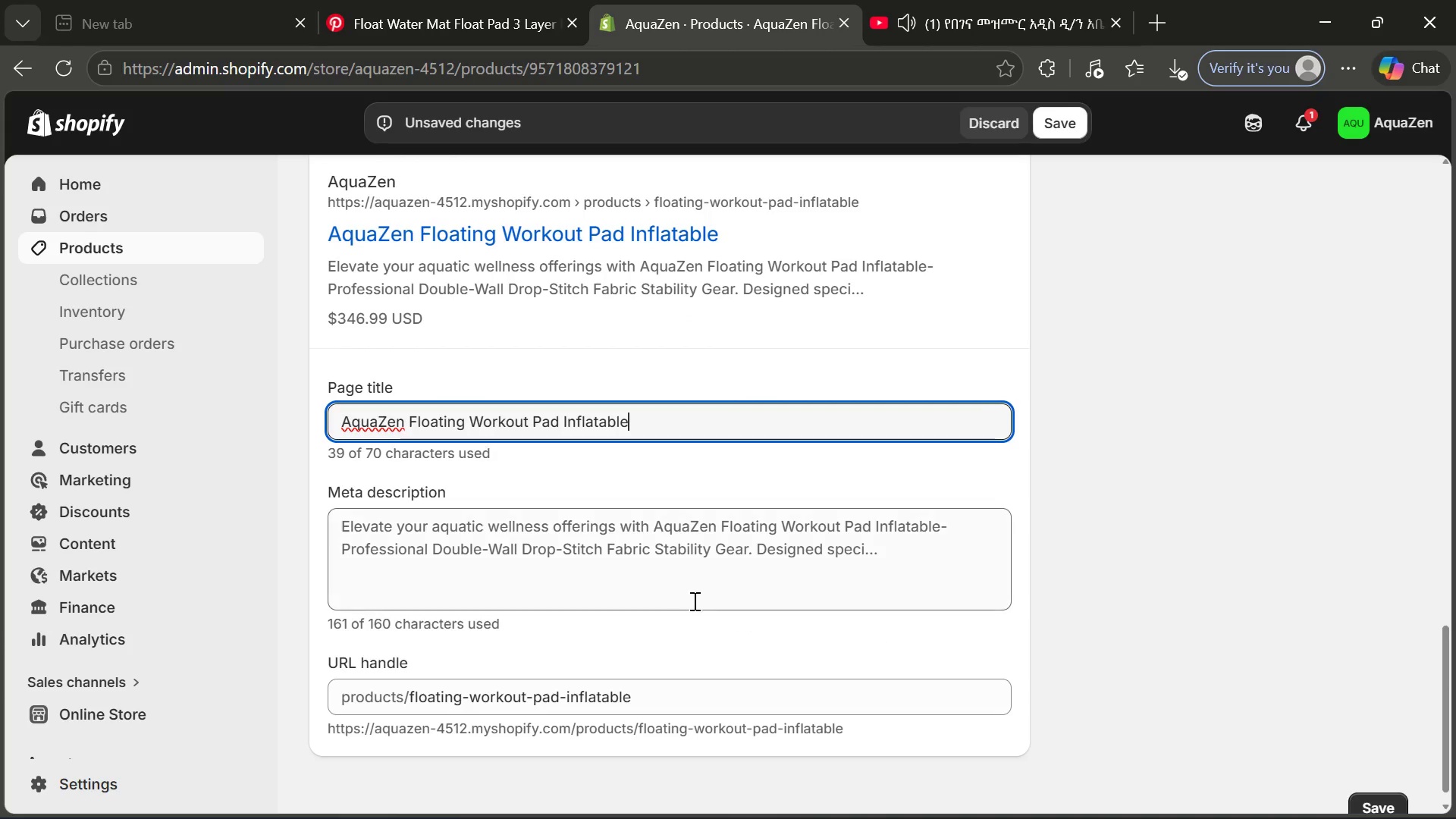 
left_click([677, 595])
 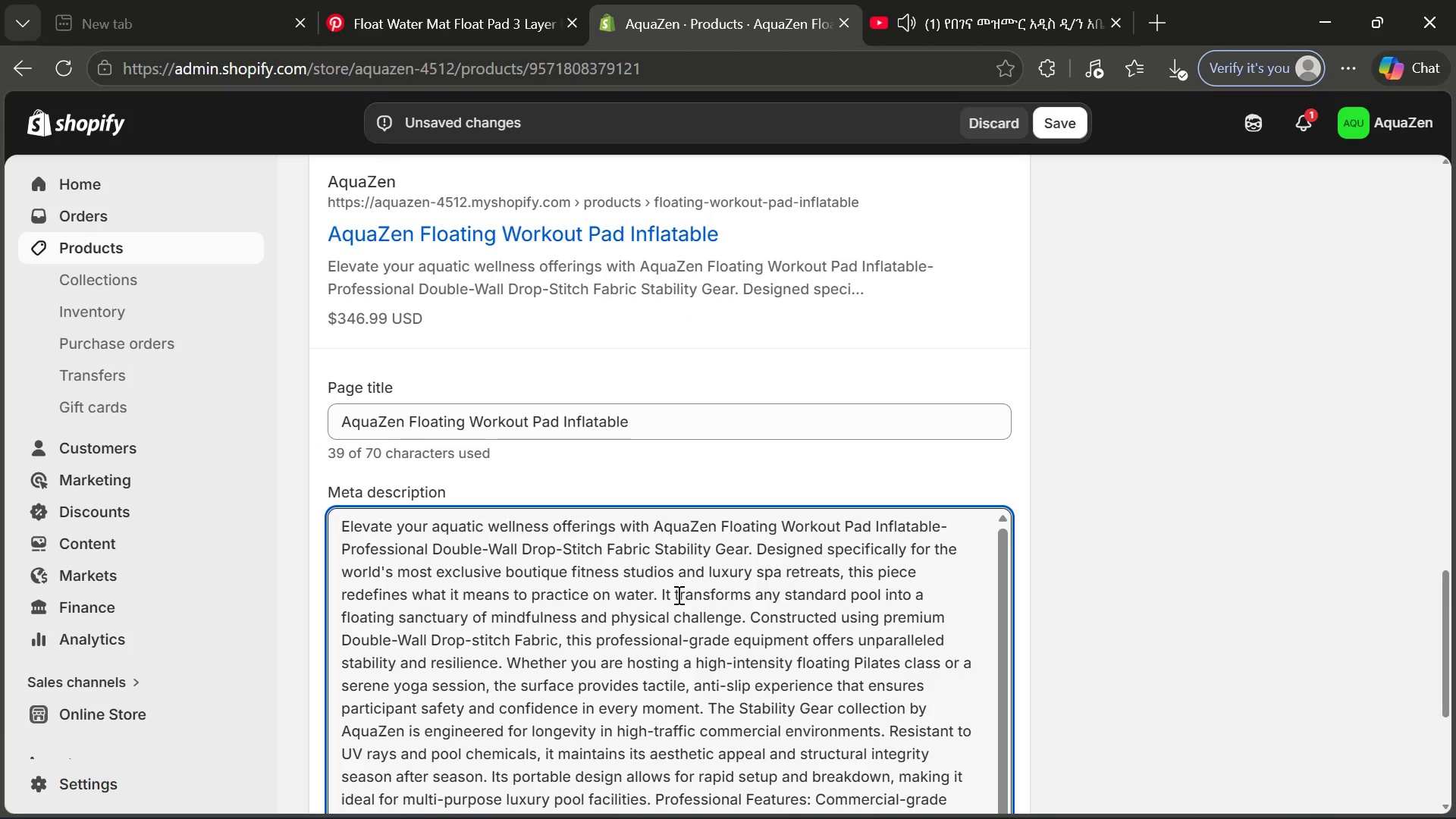 
key(Control+A)
 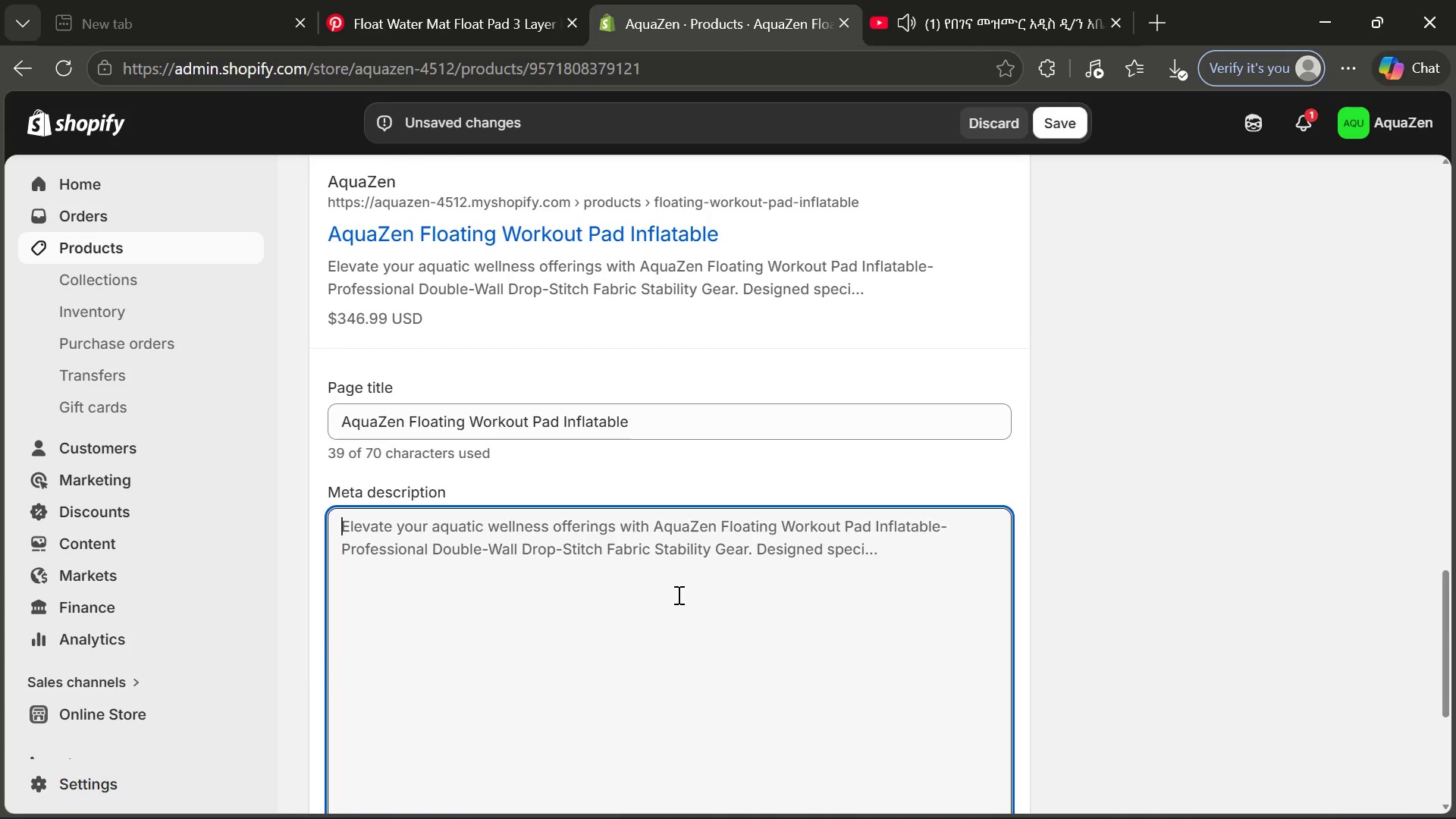 
key(Backspace)
type(Shop the Aqua)
key(Backspace)
key(Backspace)
key(Backspace)
key(Backspace)
key(Backspace)
type( )
 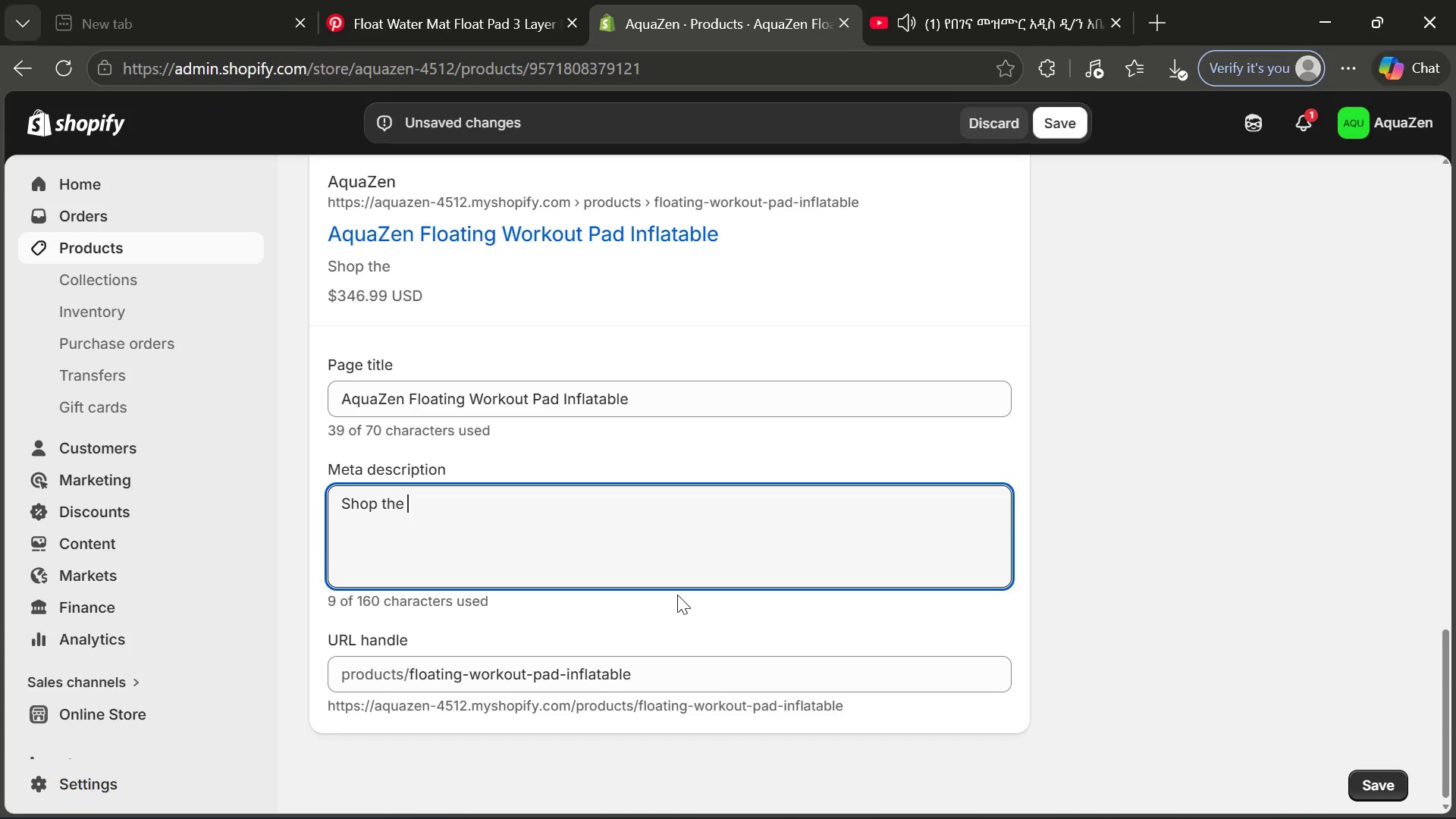 
key(Control+ControlLeft)
 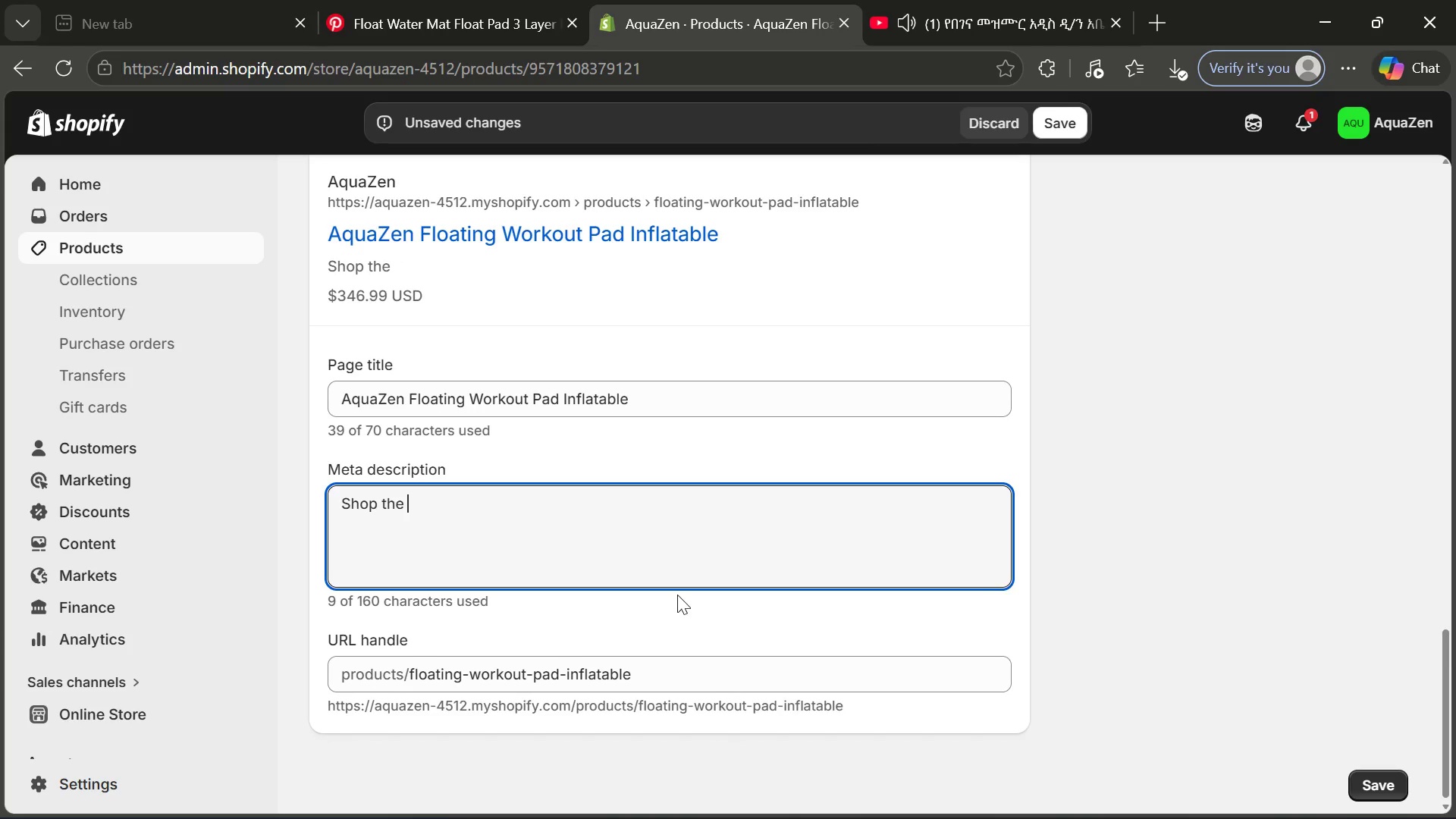 
key(Control+V)
 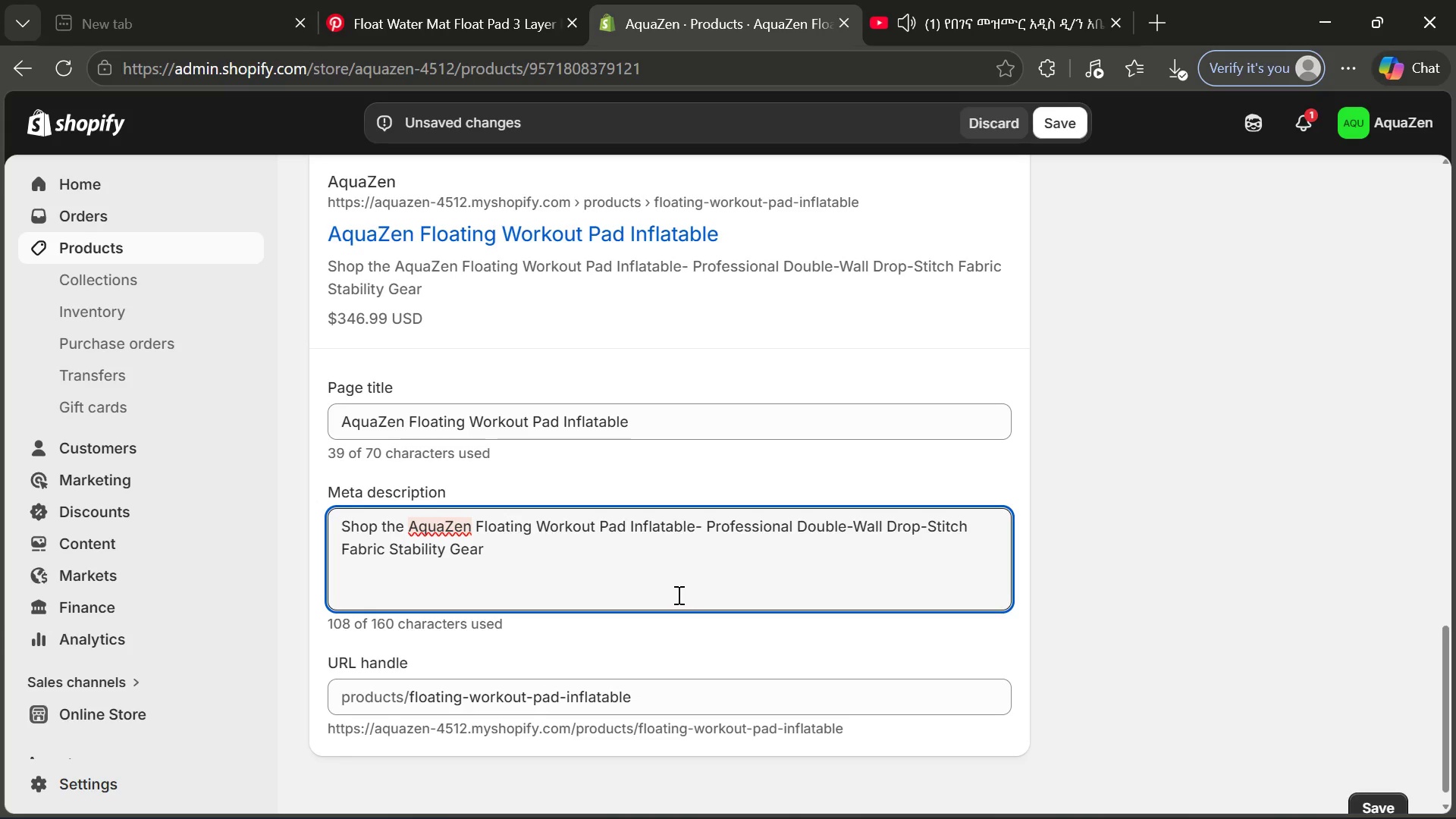 
wait(10.12)
 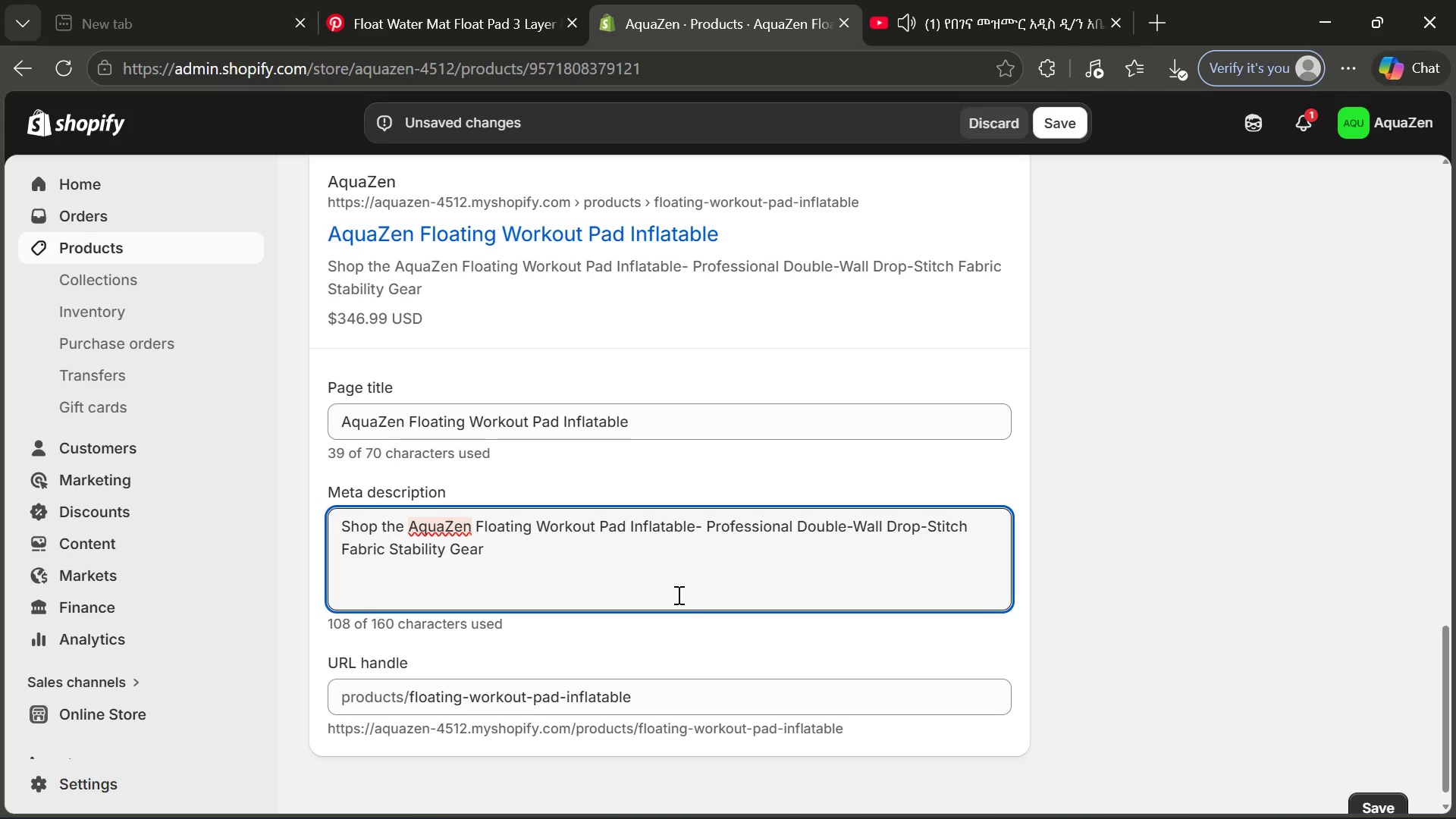 
key(Space)
 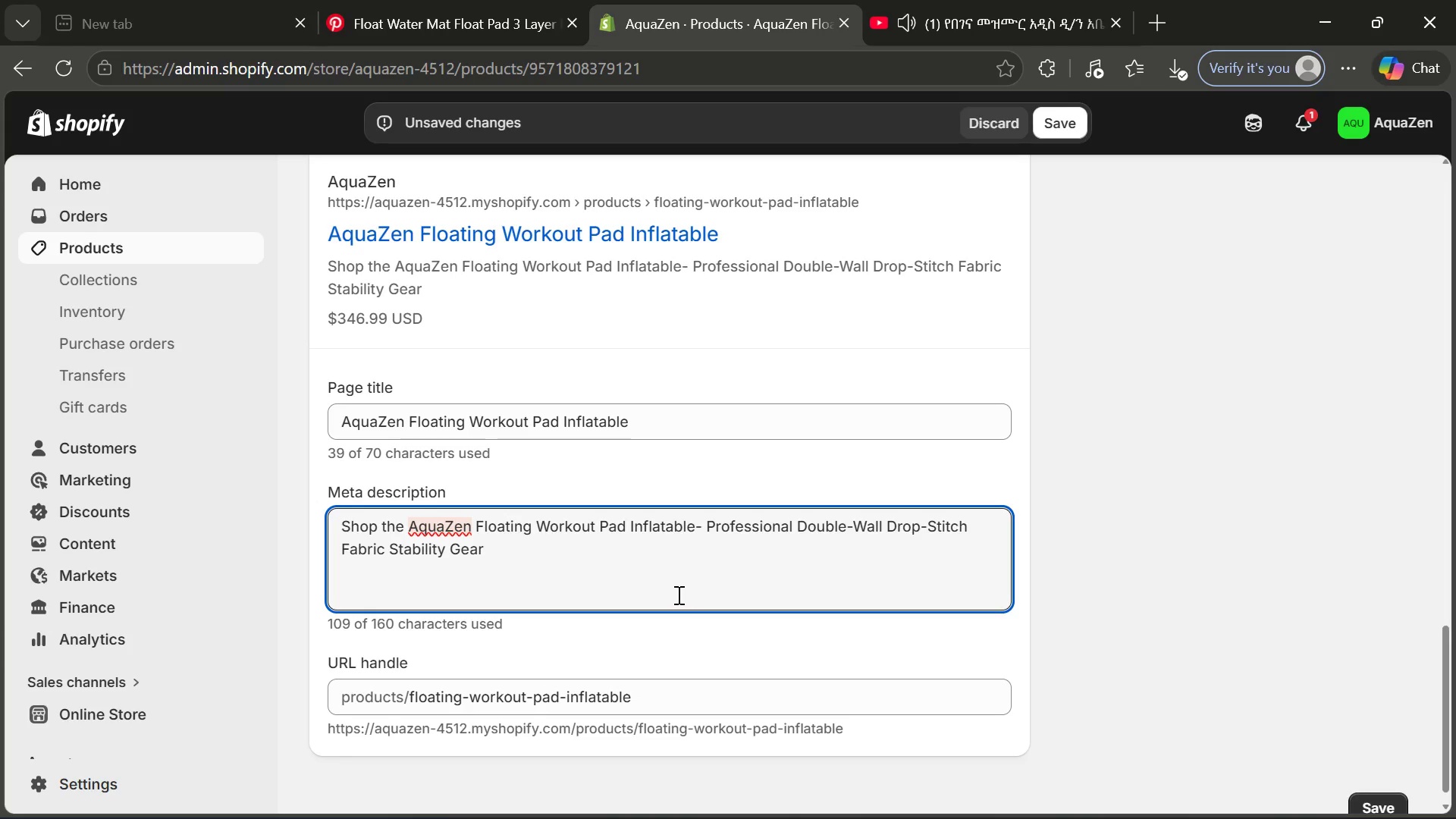 
wait(6.41)
 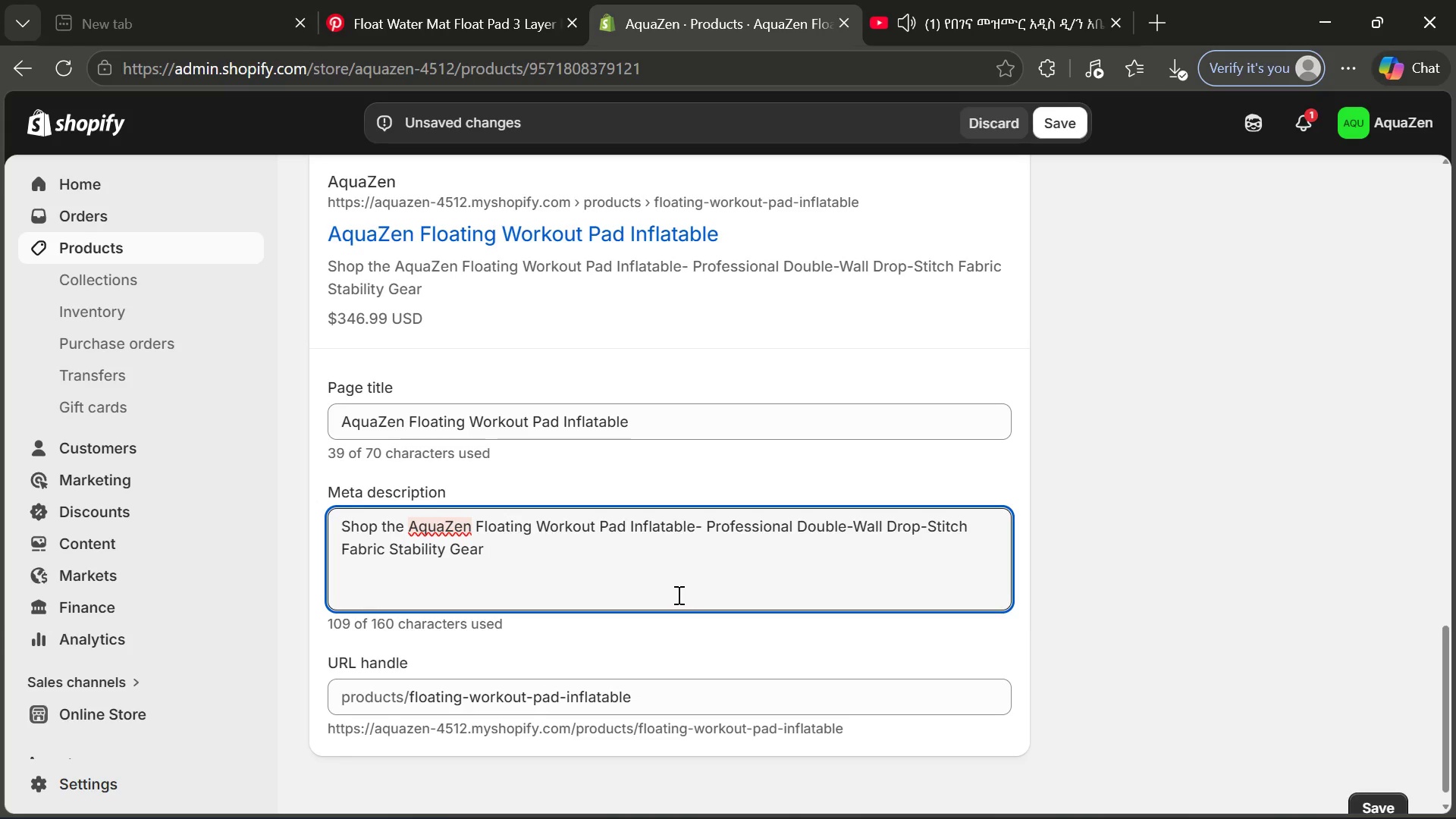 
left_click_drag(start_coordinate=[509, 556], to_coordinate=[394, 551])
 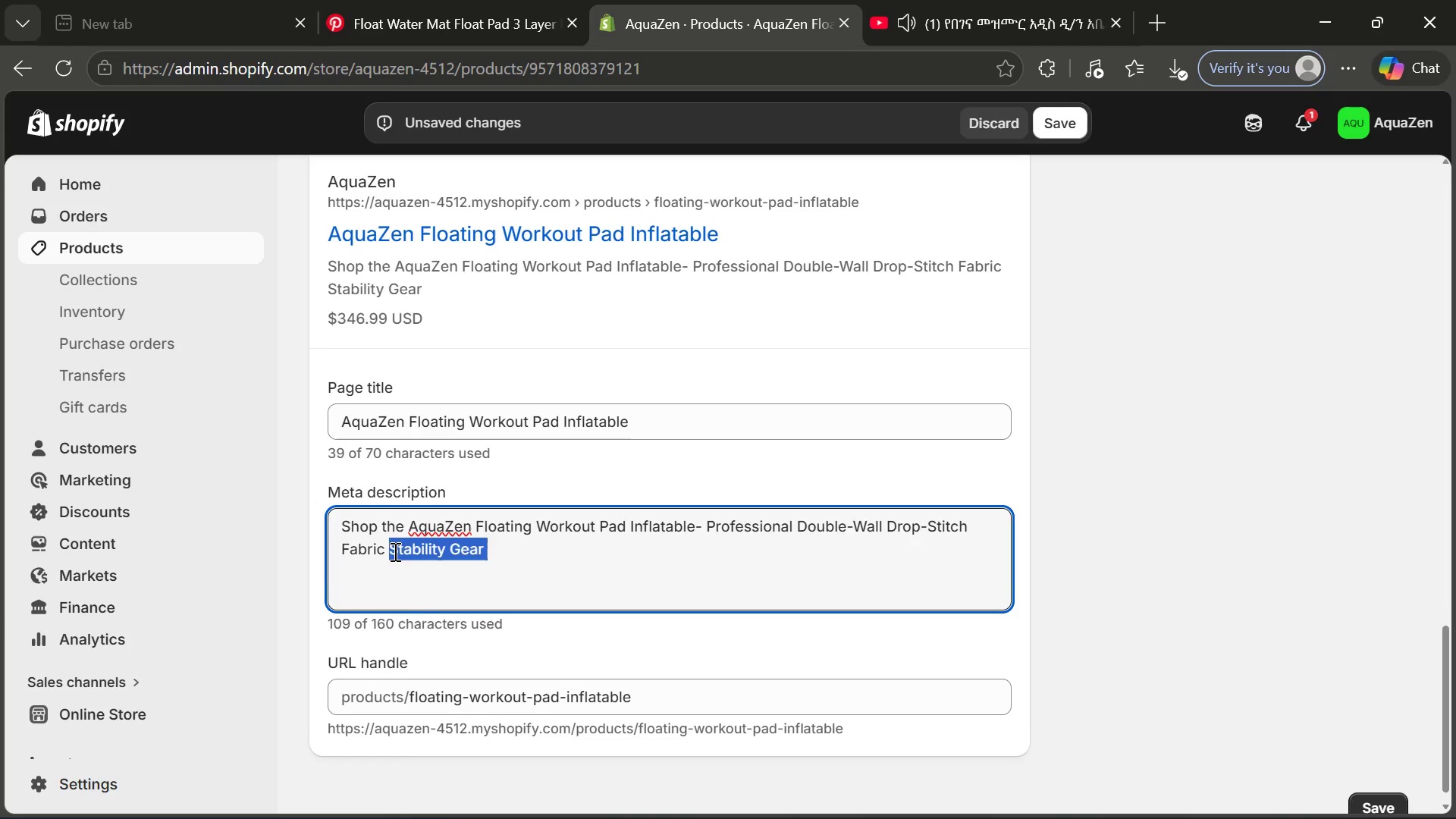 
key(Backspace)
type(for )
 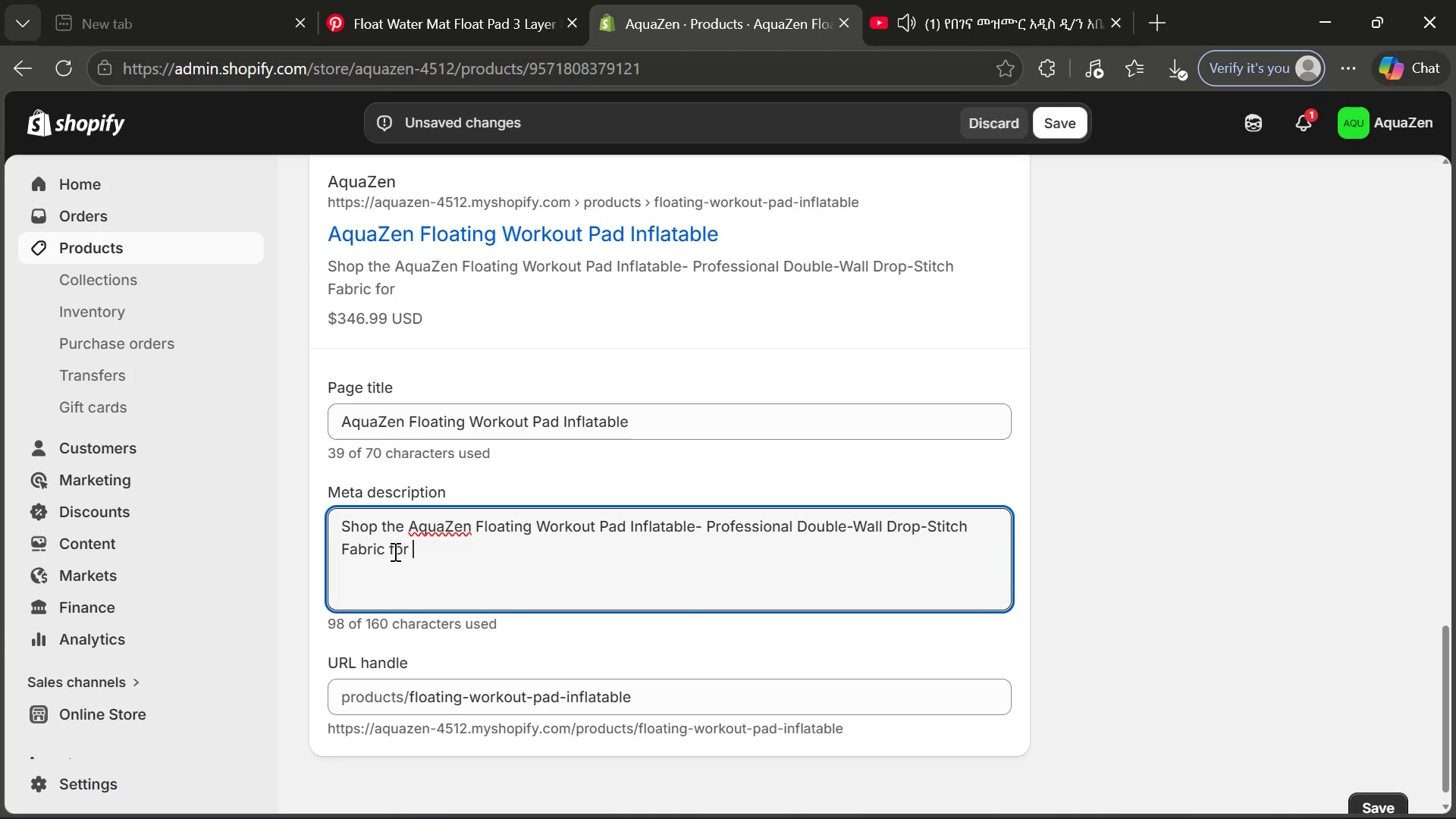 
key(Backspace)
key(Backspace)
key(Backspace)
key(Backspace)
key(Backspace)
type( build for luxury pool yoga. Professional durabiliy)
key(Backspace)
type(ty. Order t)
key(Backspace)
type(your bout)
 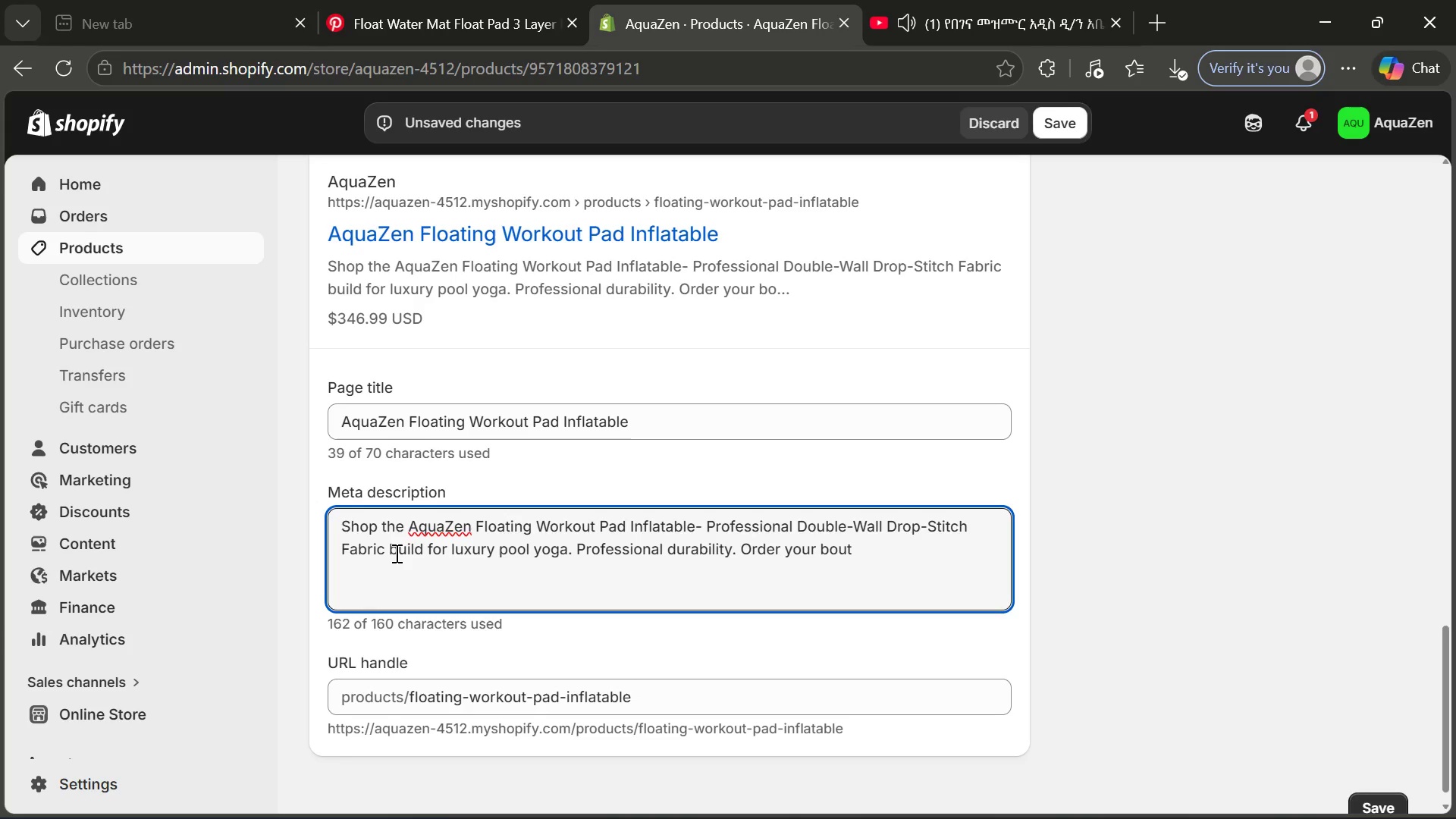 
wait(6.77)
 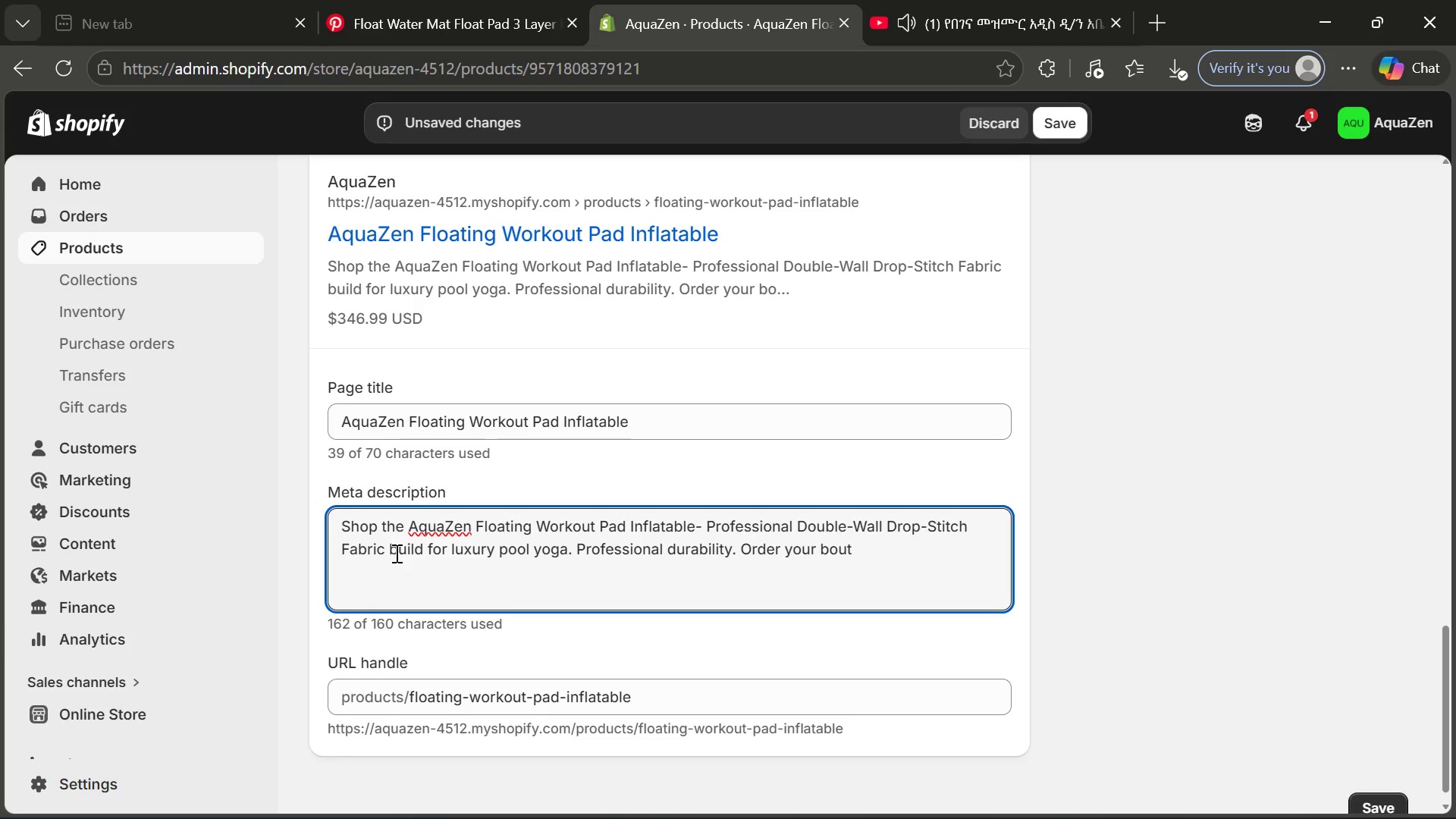 
key(Backspace)
key(Backspace)
key(Backspace)
key(Backspace)
key(Backspace)
key(Backspace)
key(Backspace)
key(Backspace)
key(Backspace)
key(Backspace)
type( for you)
 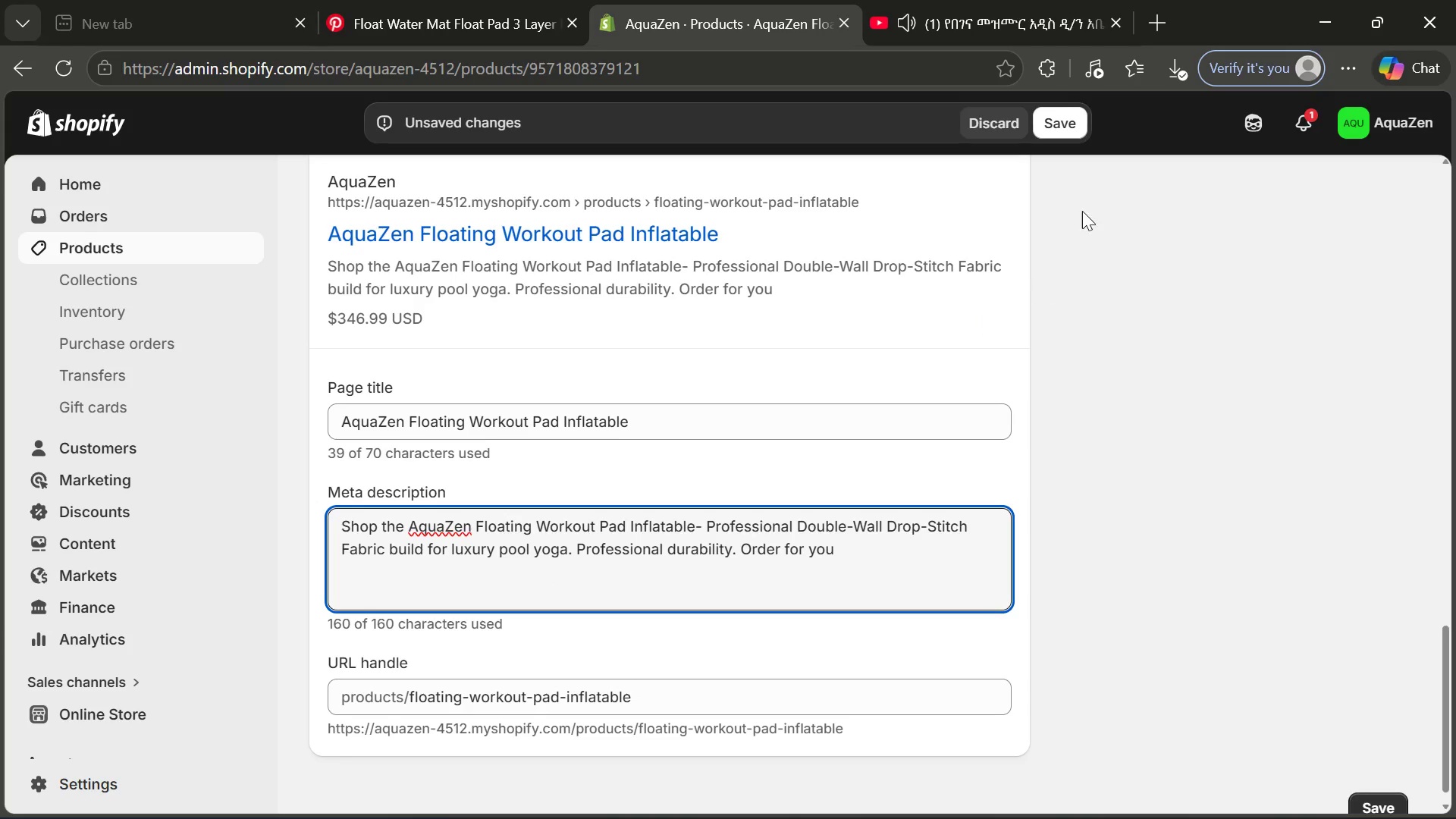 
mouse_move([984, 328])
 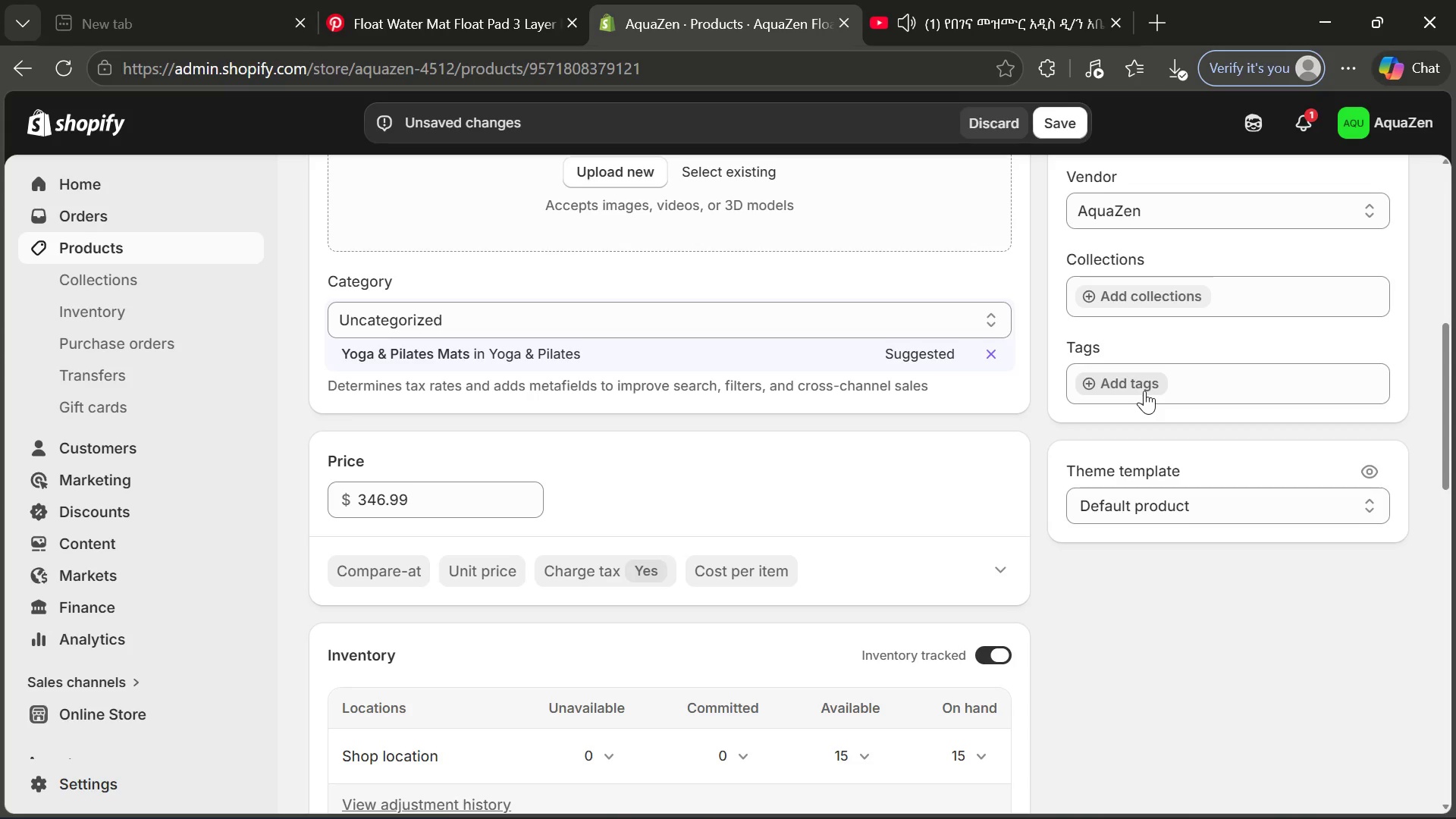 
left_click([1144, 391])
 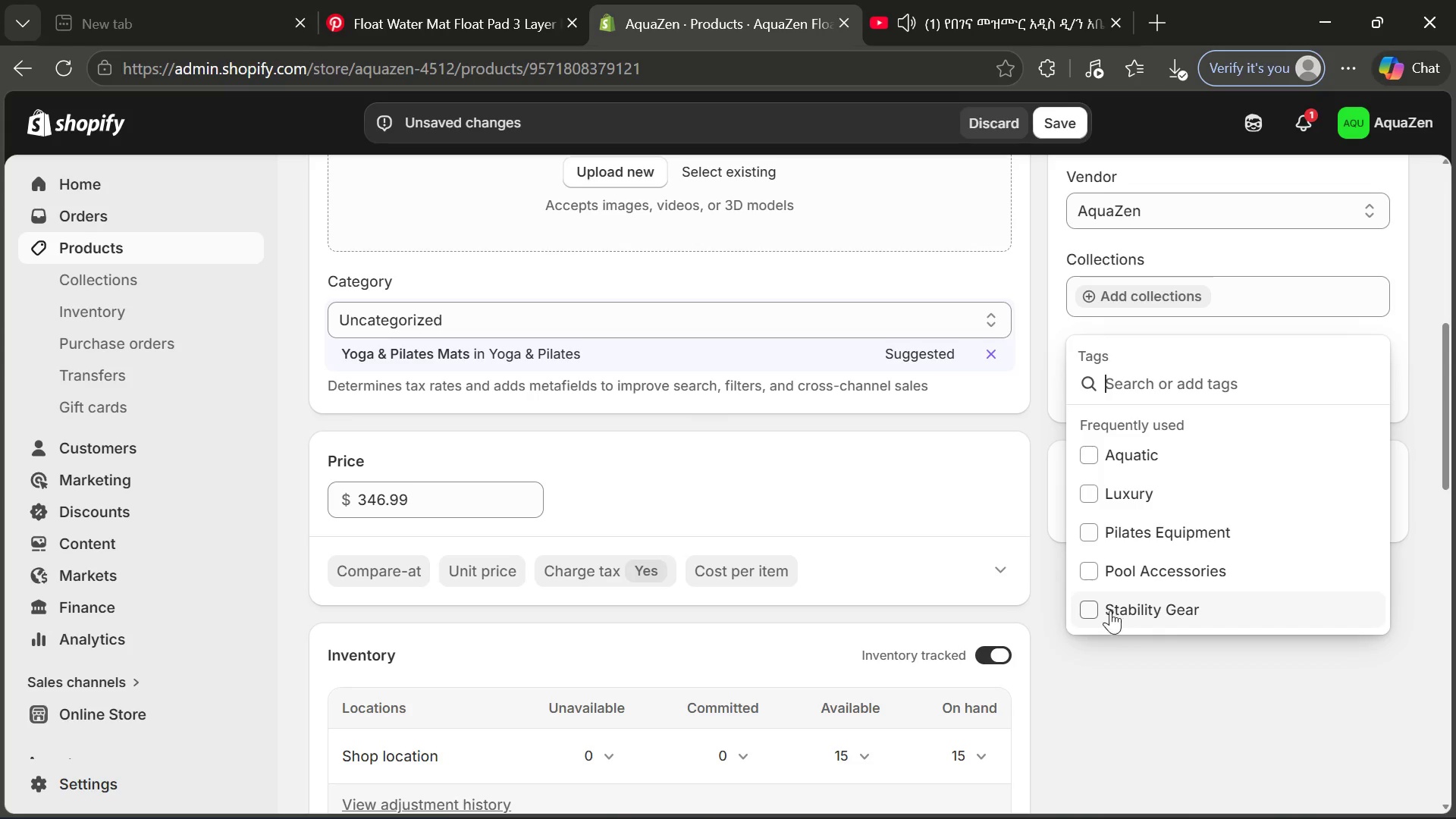 
left_click([1097, 614])
 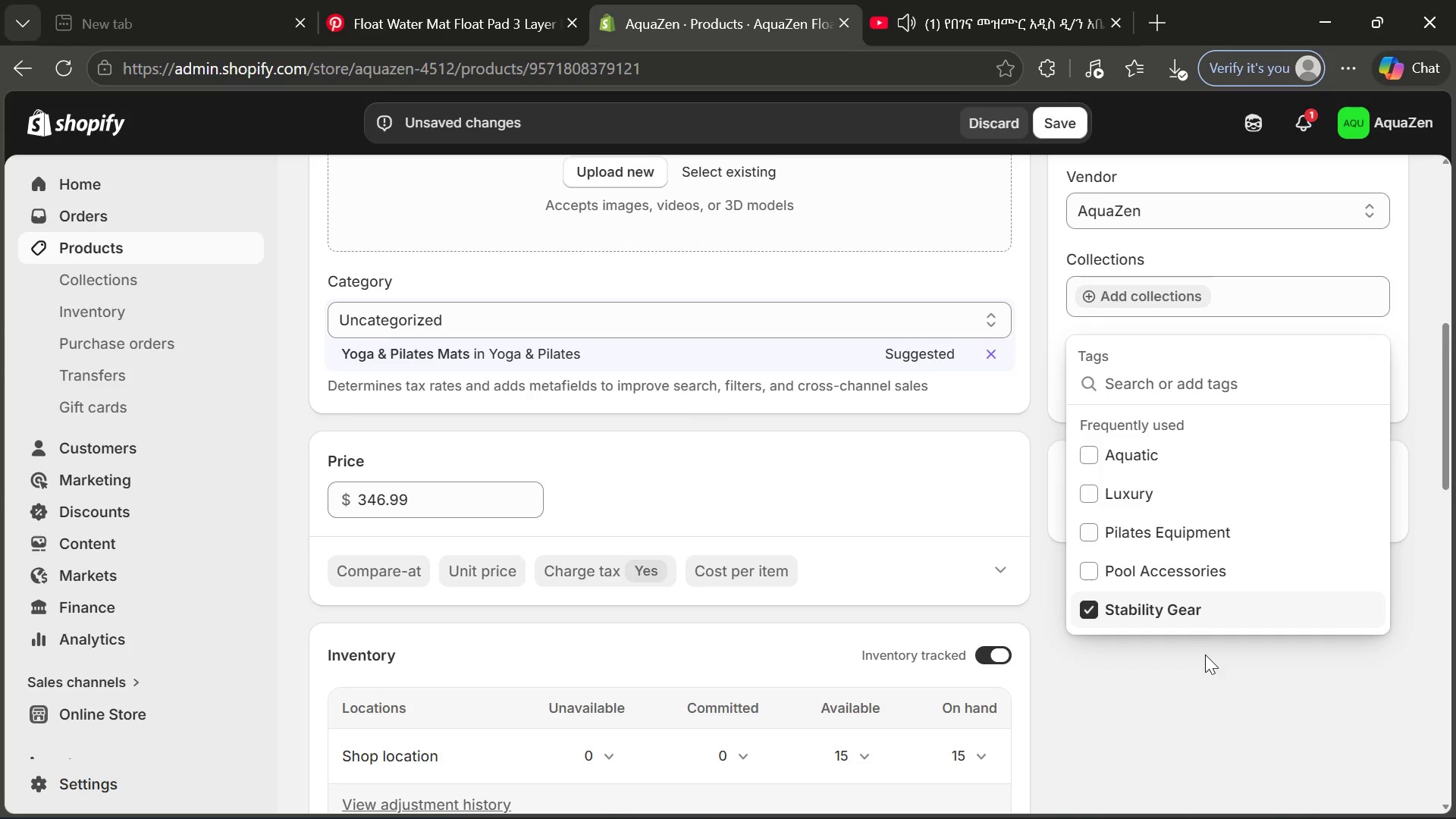 
left_click([1207, 656])
 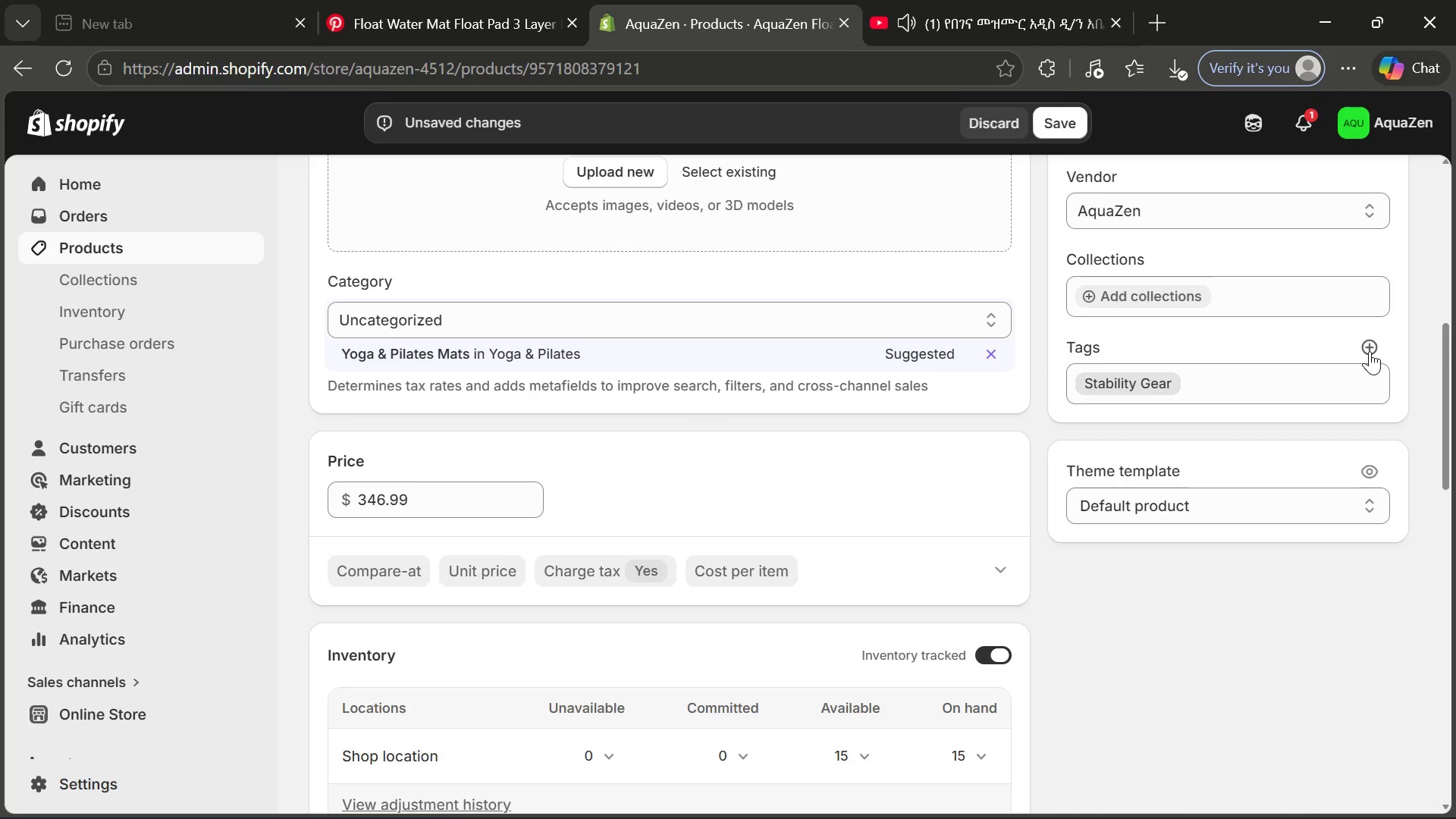 
left_click([1370, 351])